 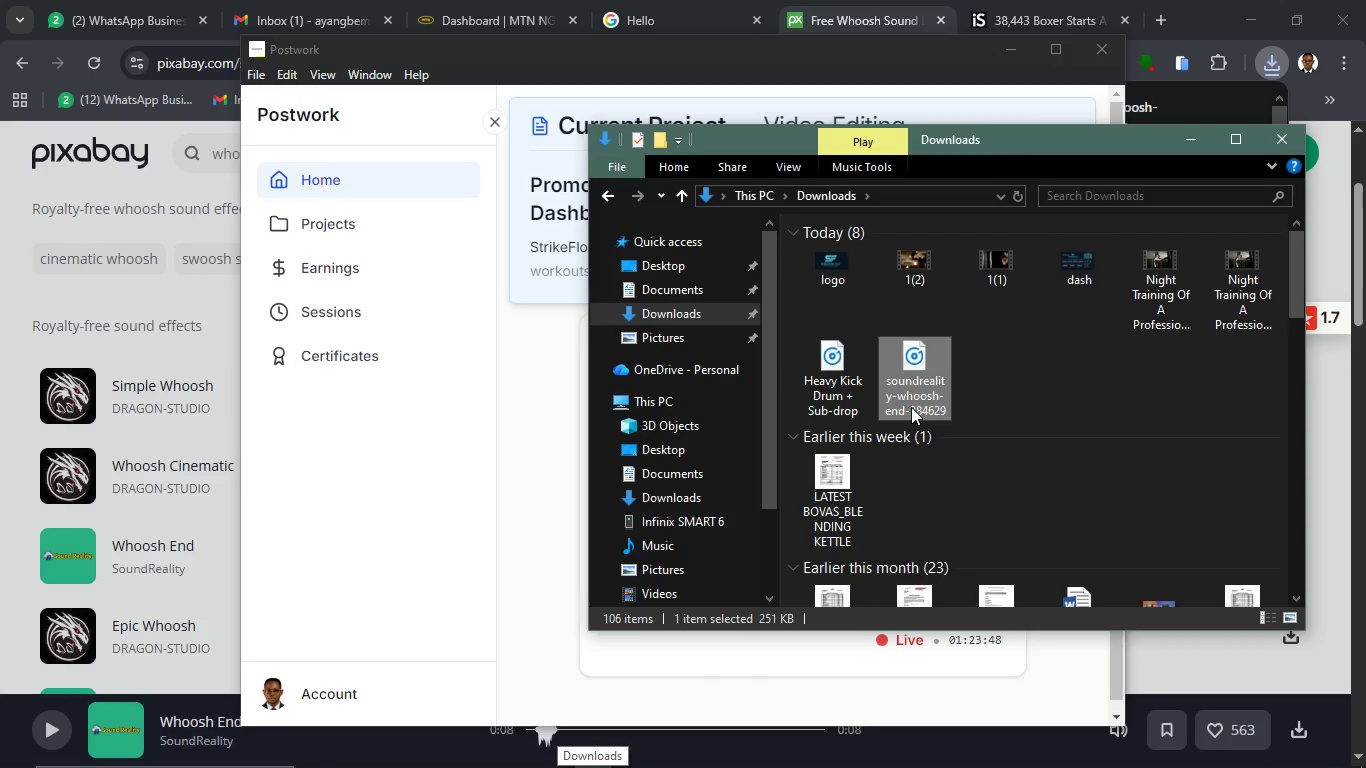 
key(F2)
 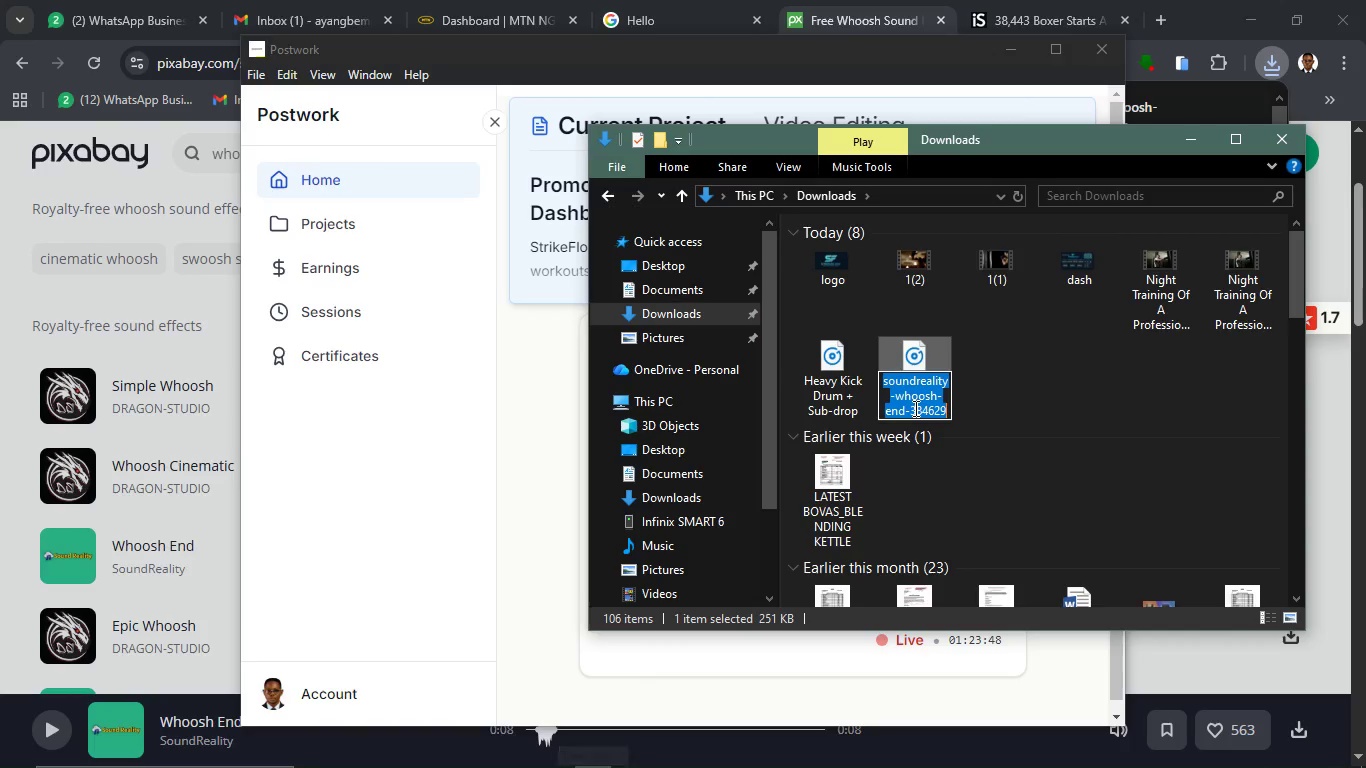 
key(Control+V)
 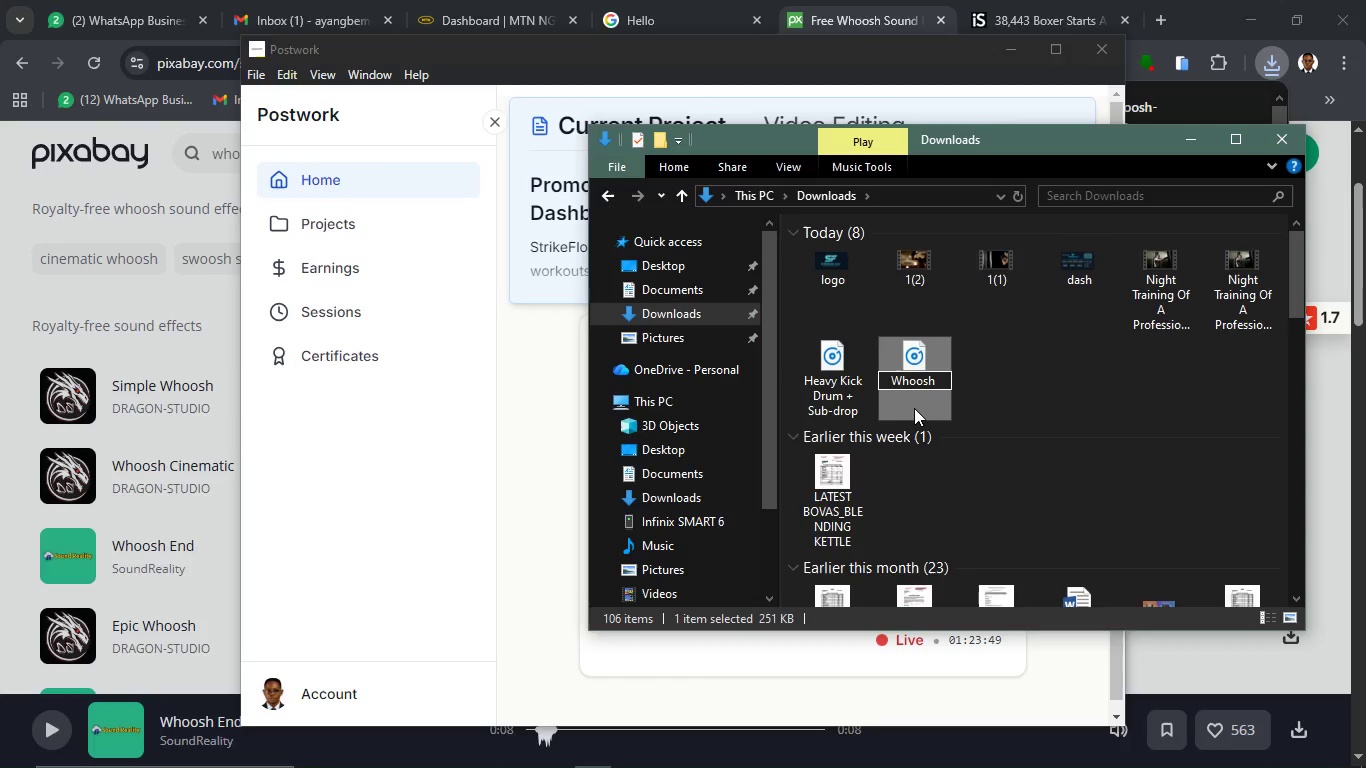 
key(Backspace)
 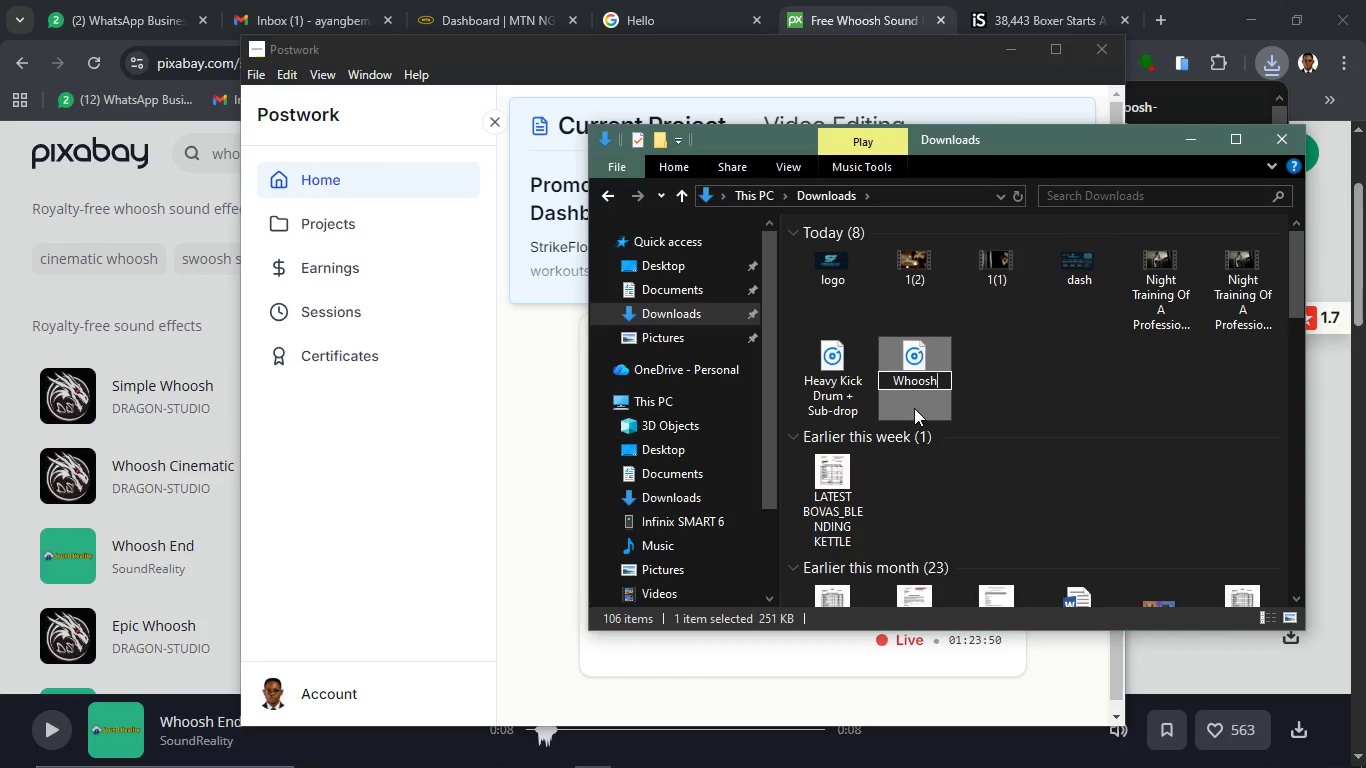 
key(Enter)
 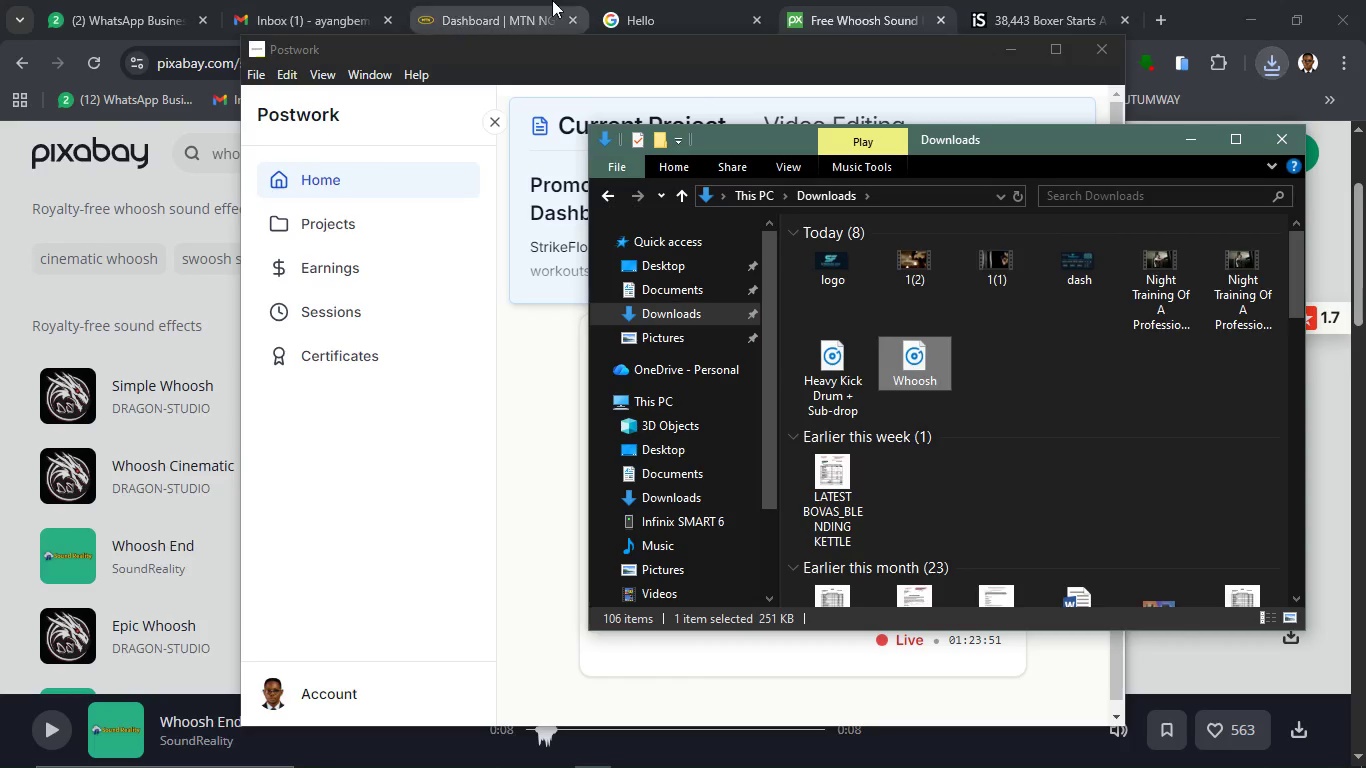 
left_click([650, 3])
 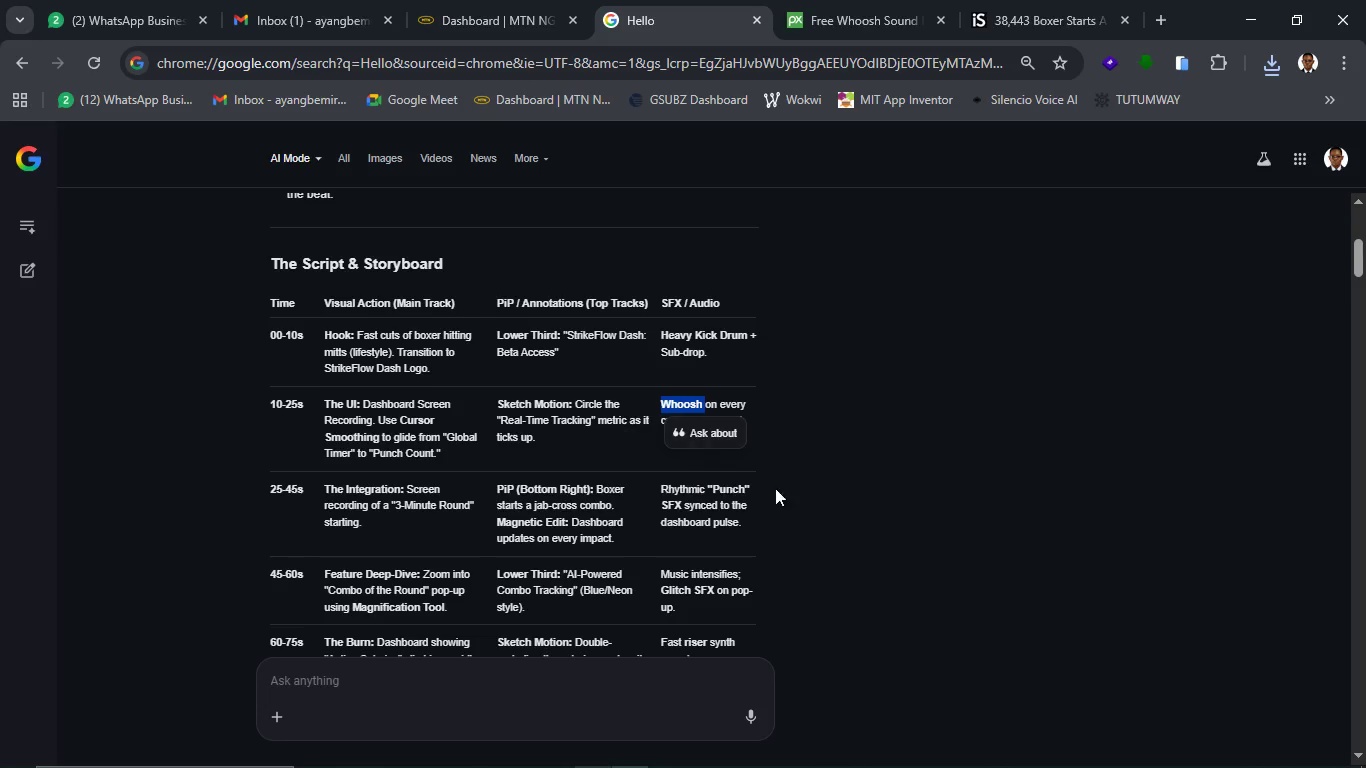 
left_click([993, 505])
 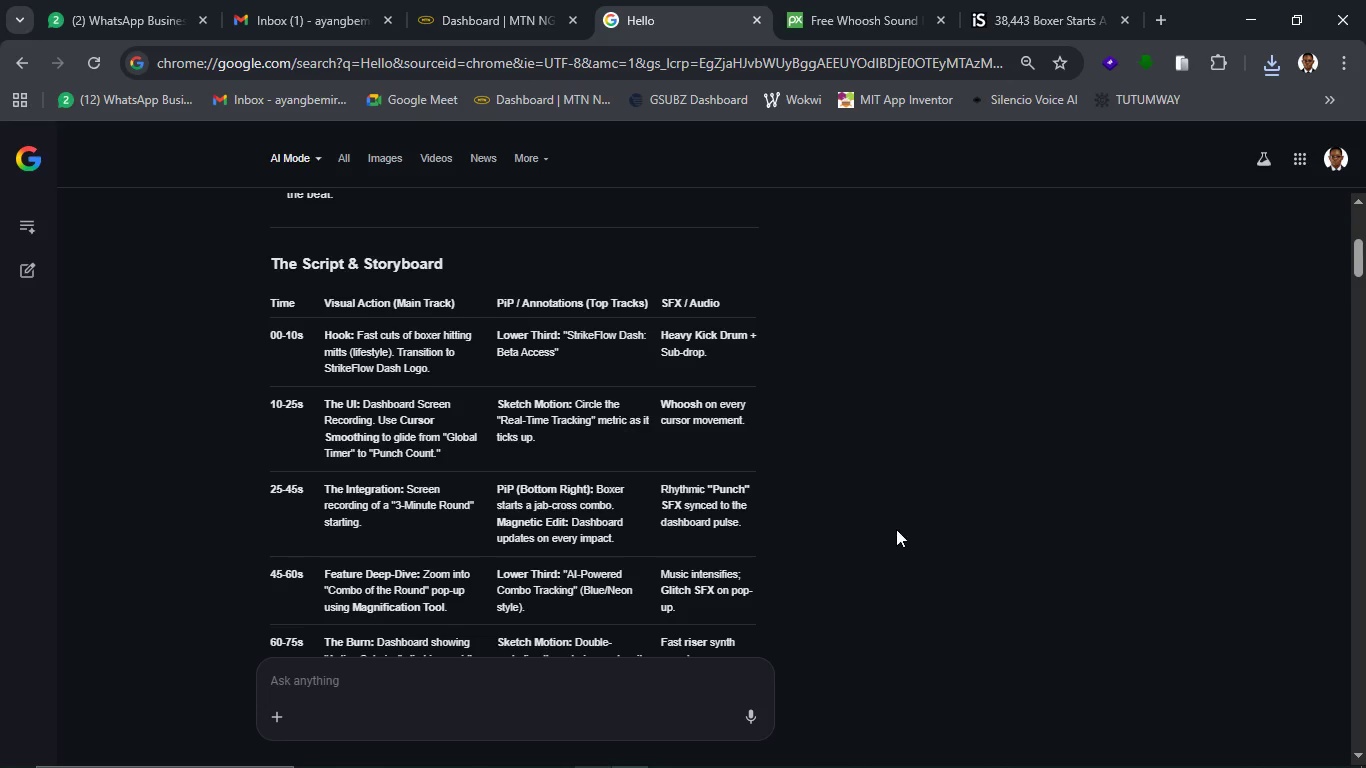 
scroll: coordinate [895, 529], scroll_direction: down, amount: 1.0
 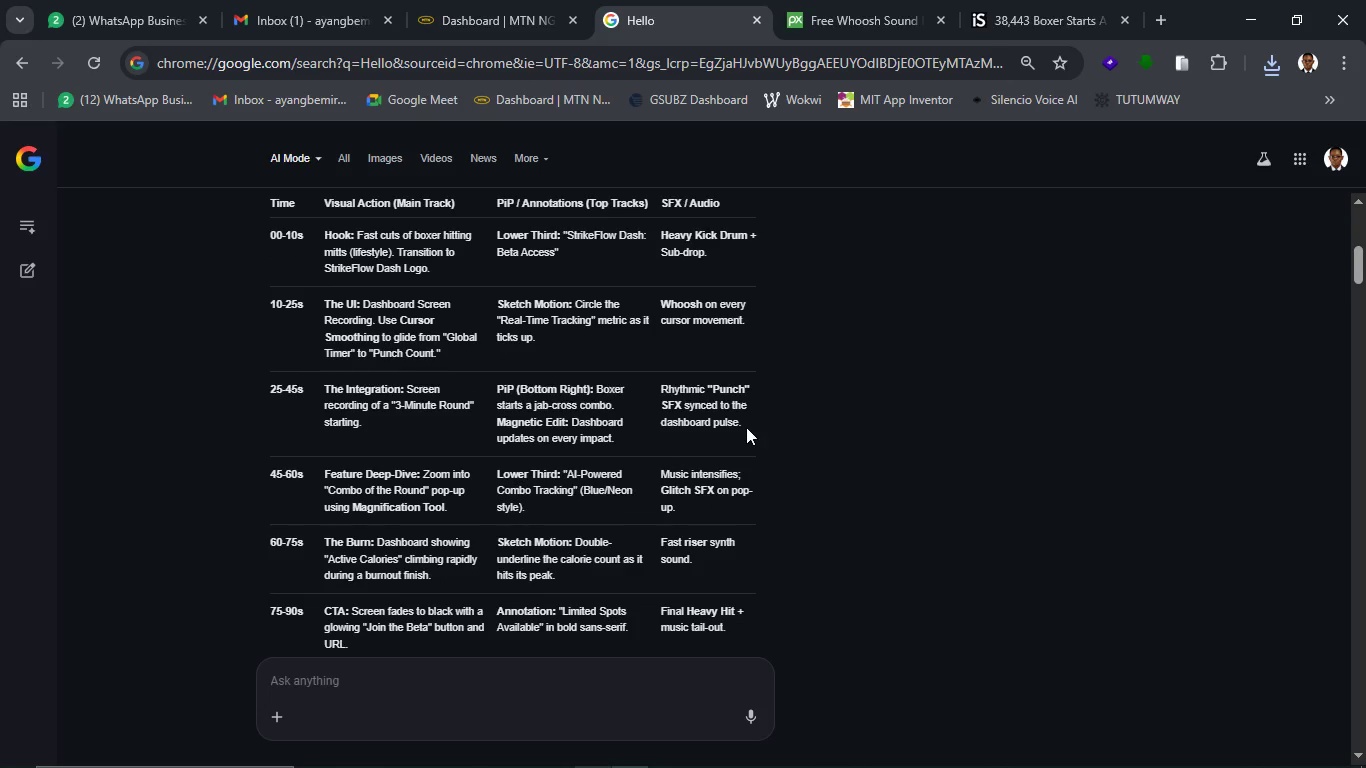 
wait(7.92)
 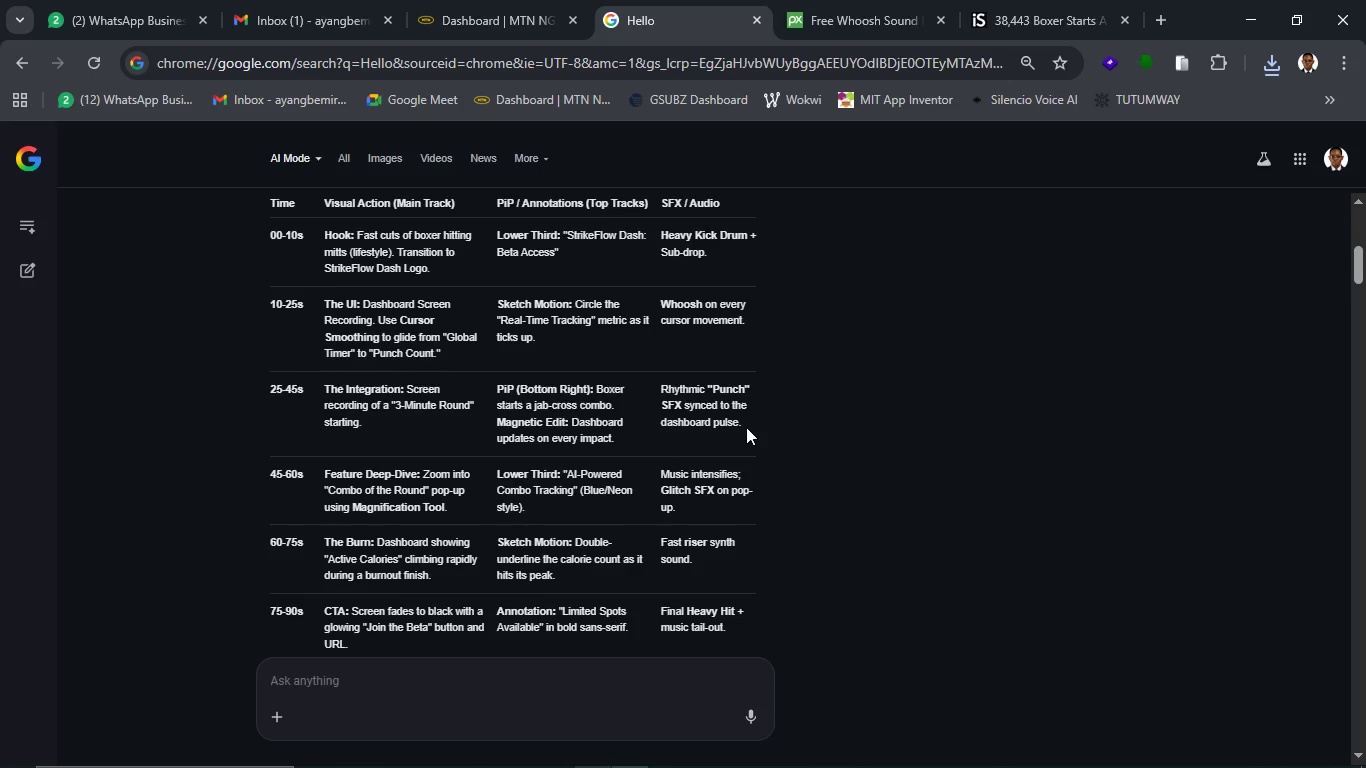 
left_click_drag(start_coordinate=[709, 389], to_coordinate=[747, 393])
 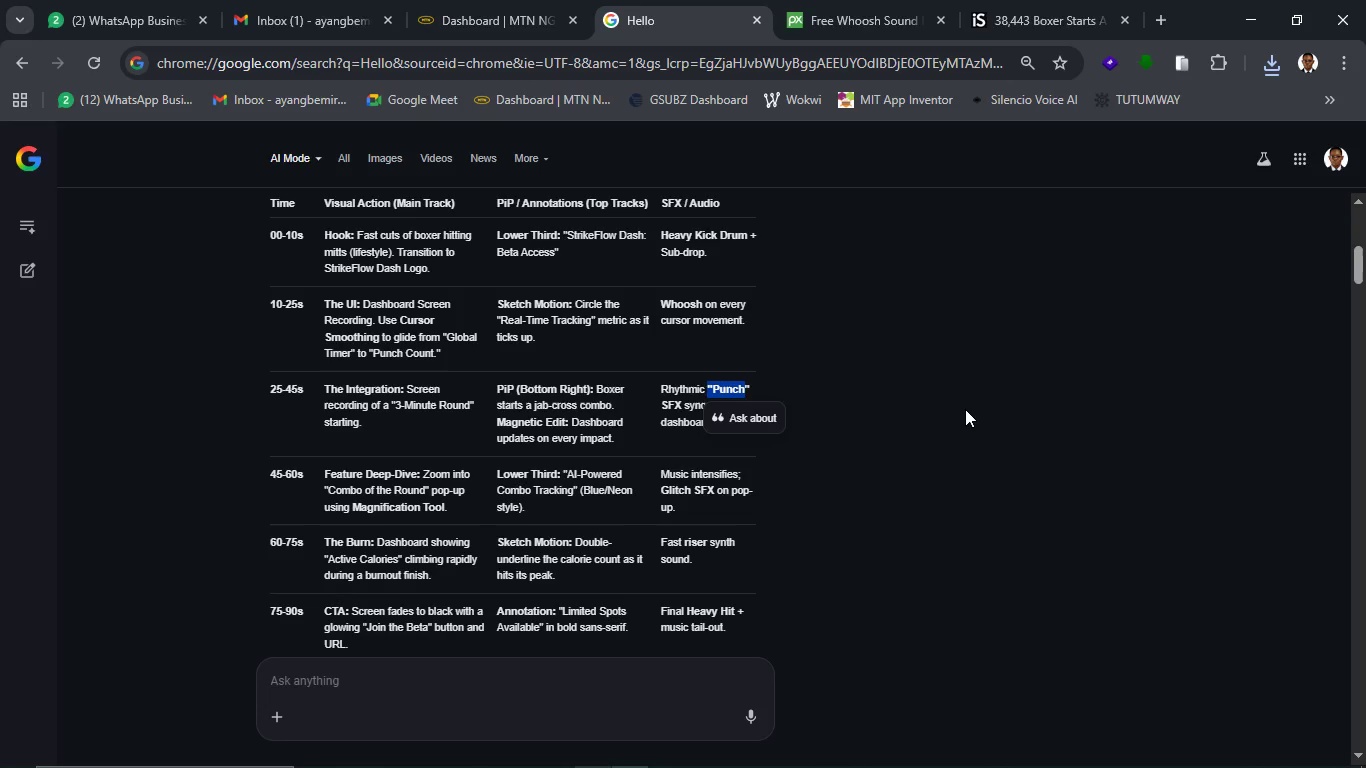 
key(Control+C)
 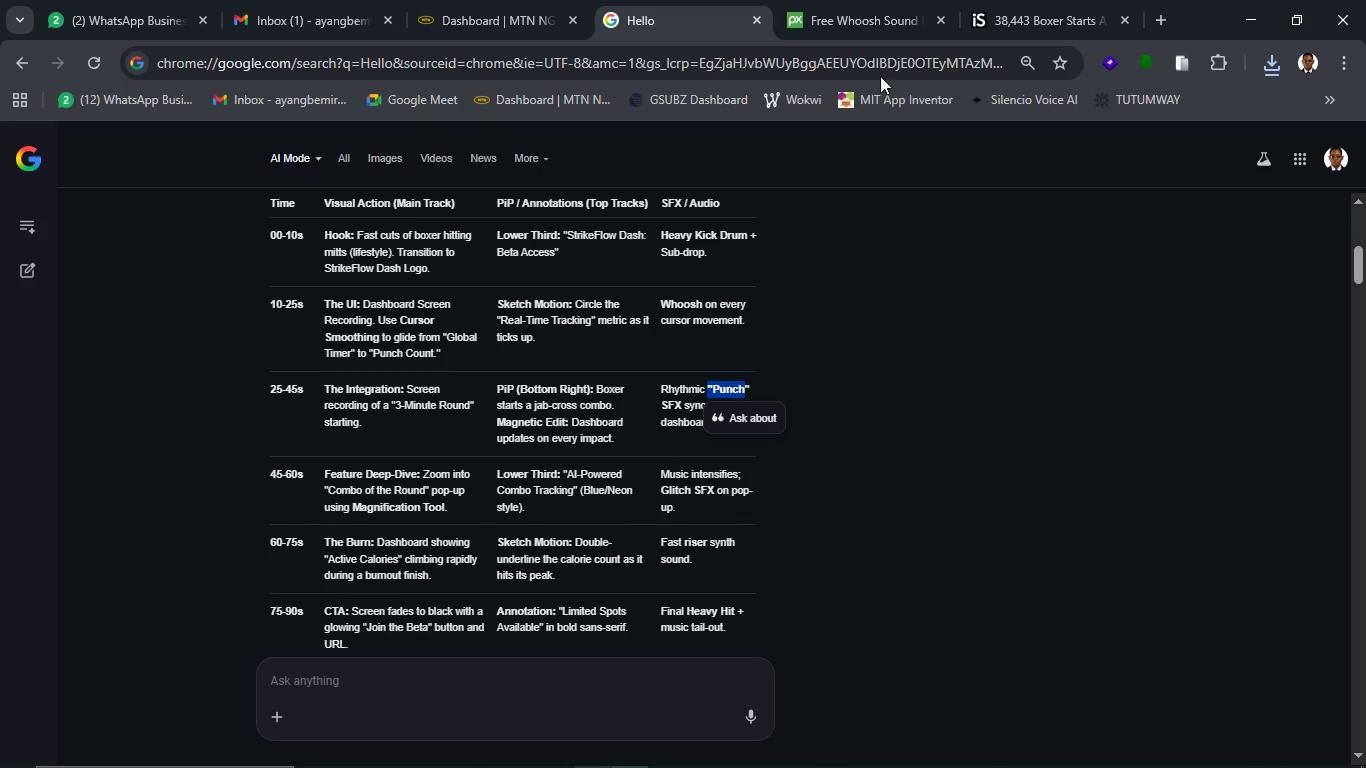 
left_click([824, 12])
 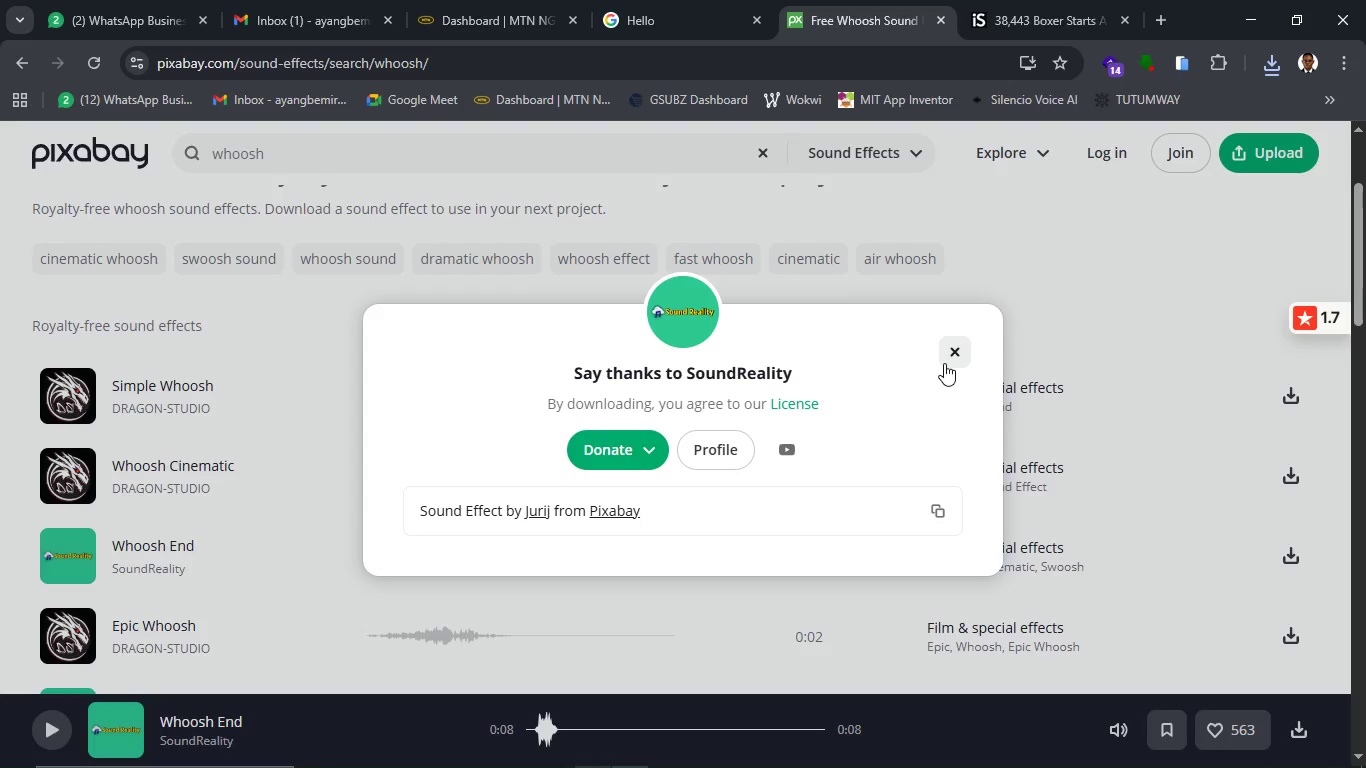 
left_click([944, 363])
 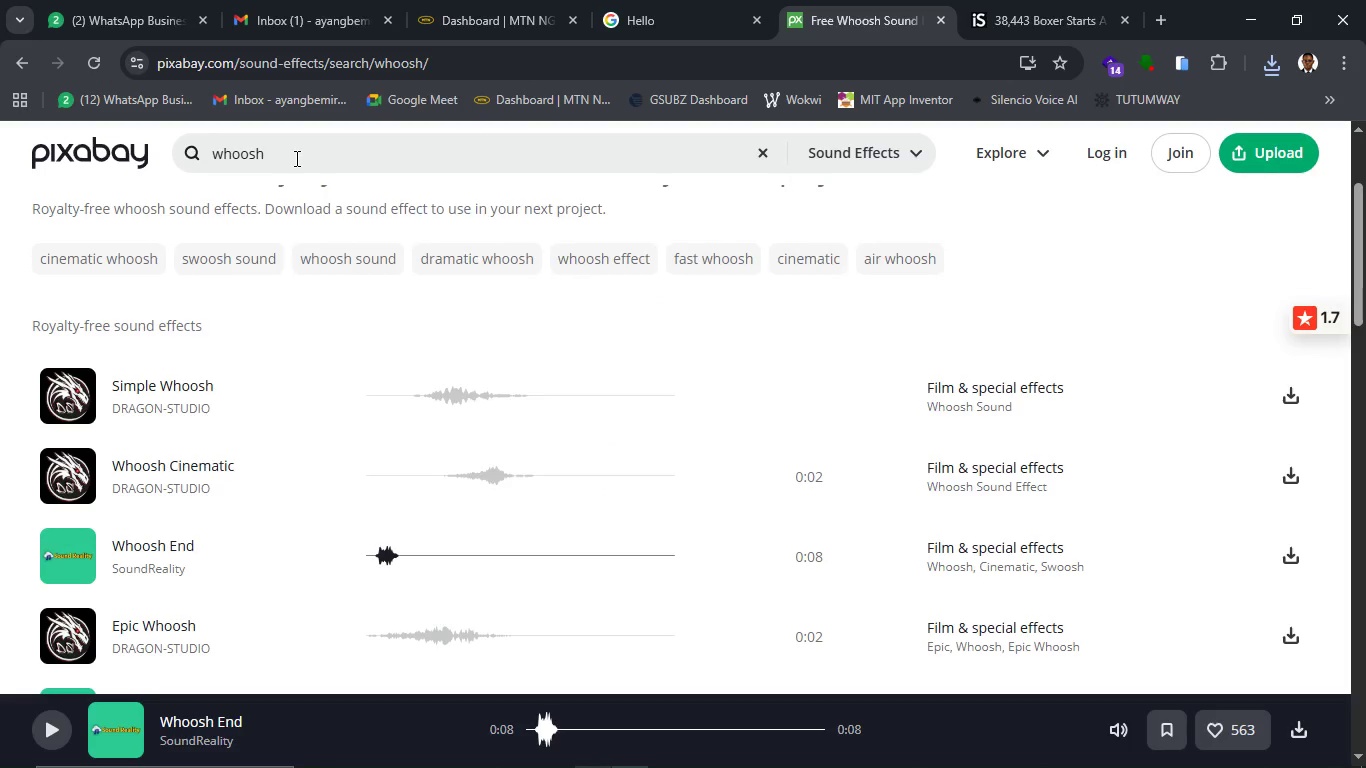 
left_click_drag(start_coordinate=[295, 158], to_coordinate=[206, 145])
 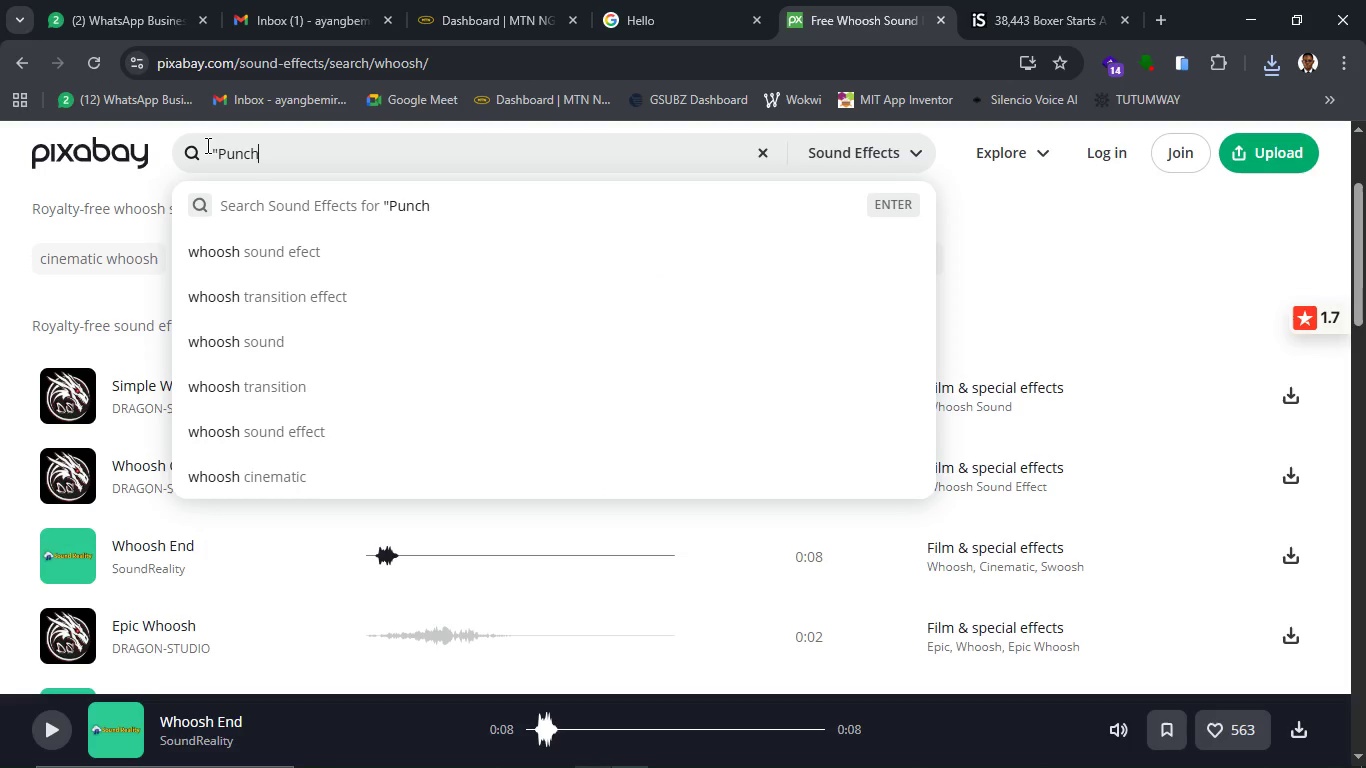 
key(Control+V)
 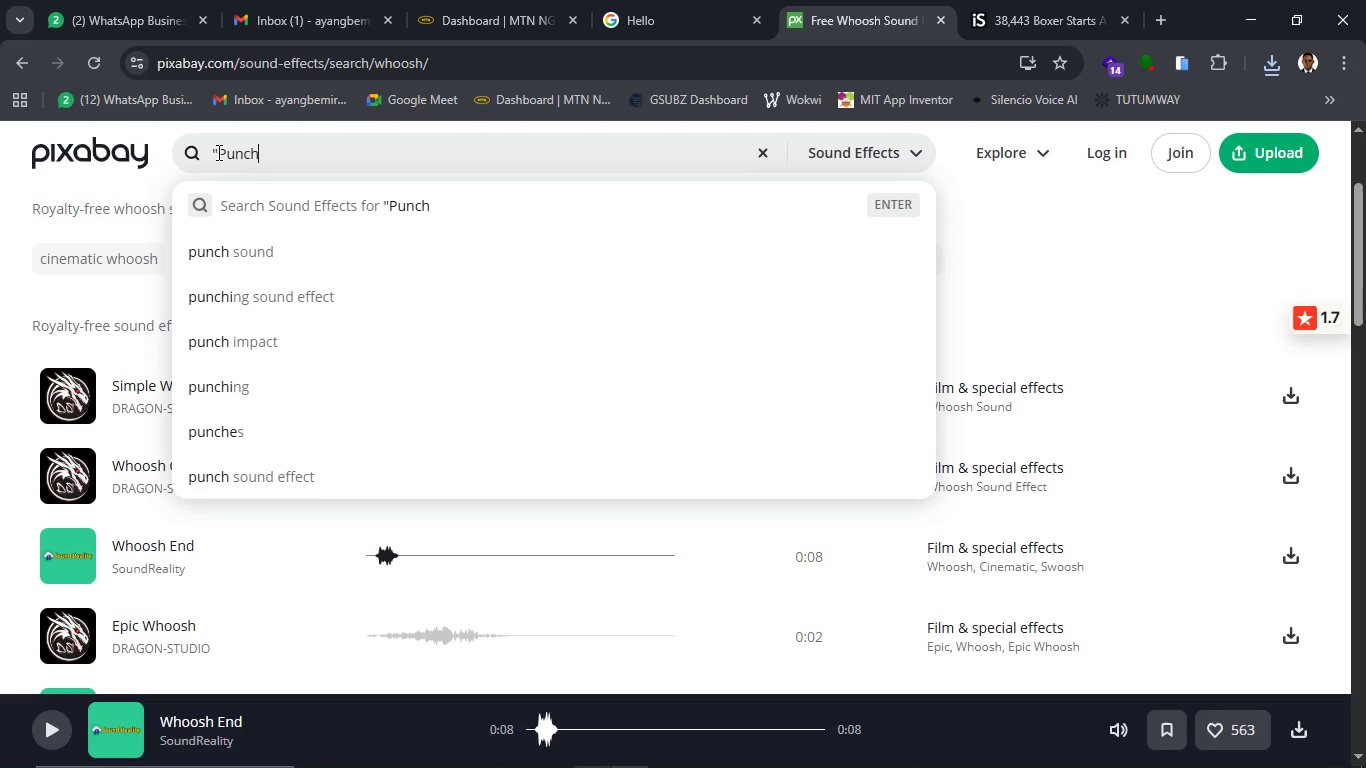 
left_click([217, 152])
 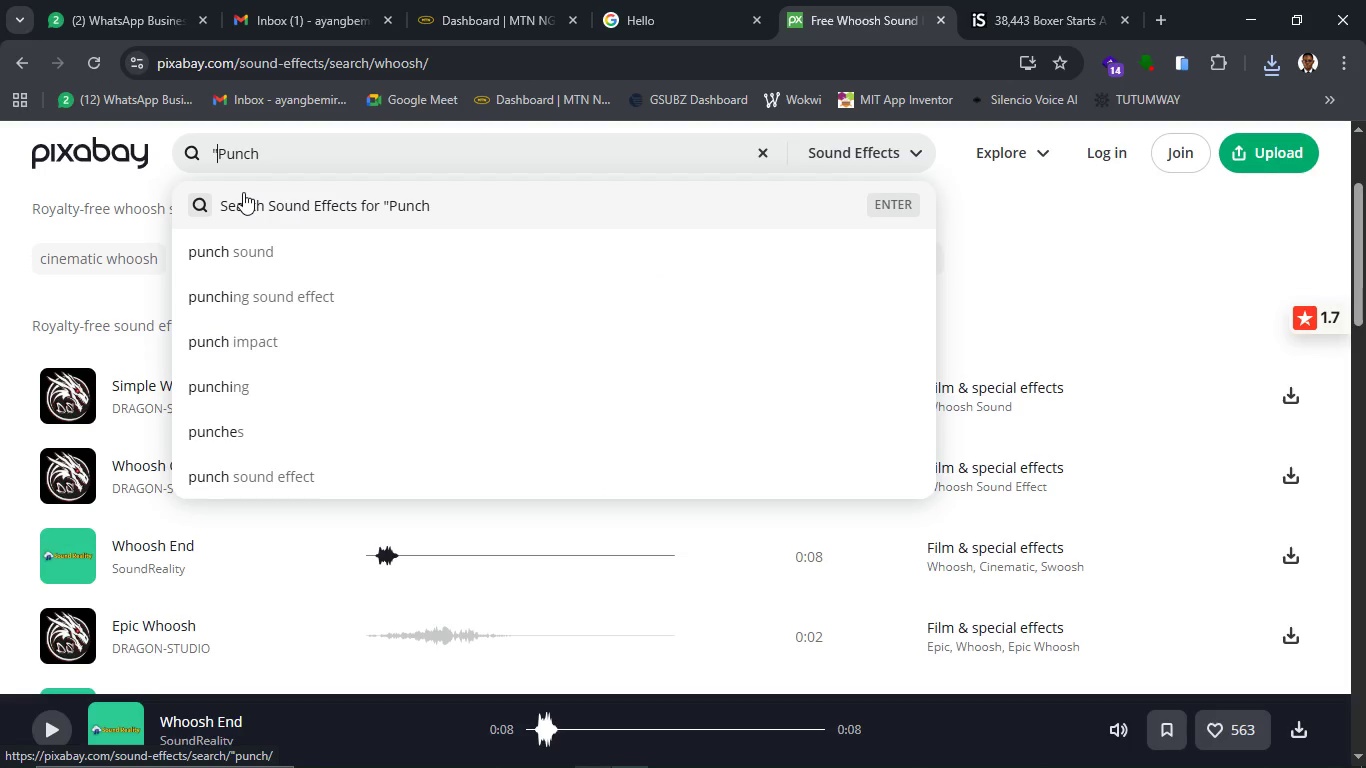 
key(Backspace)
 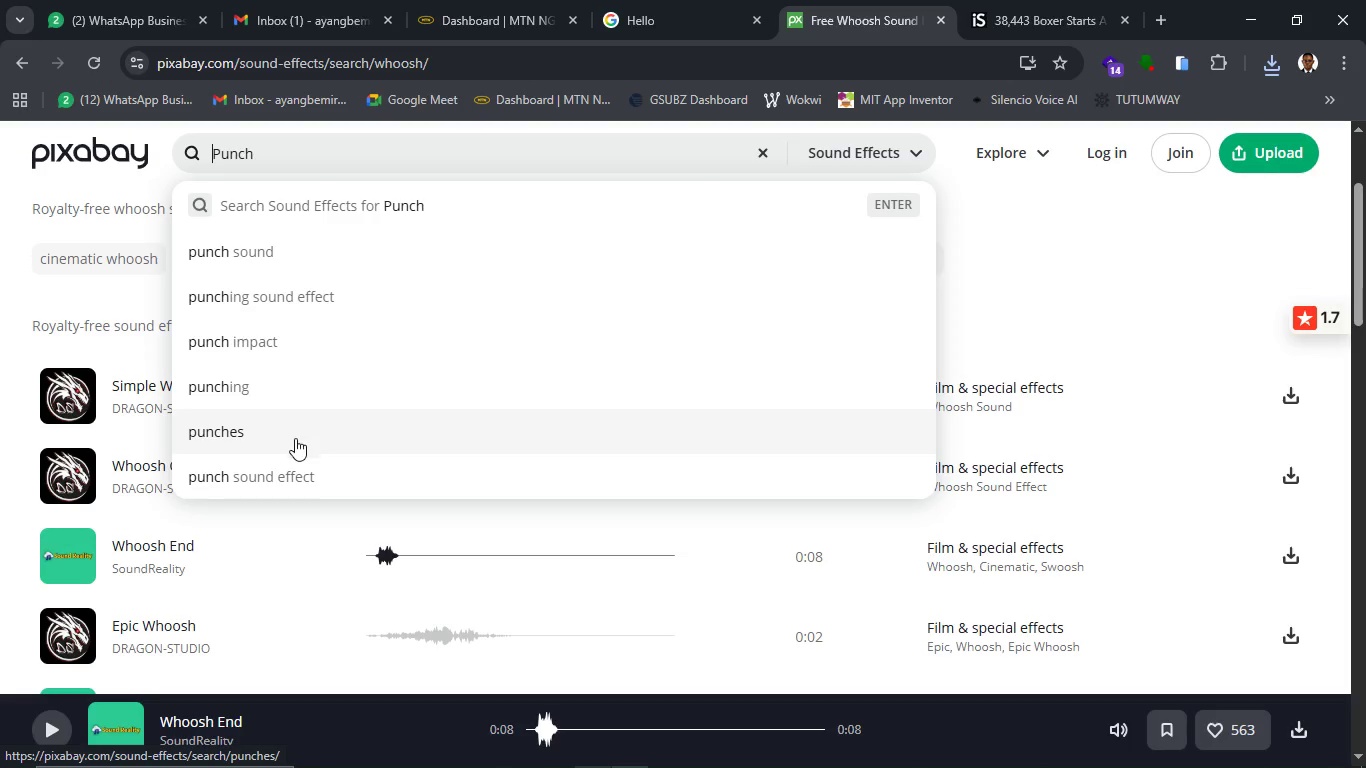 
left_click([314, 482])
 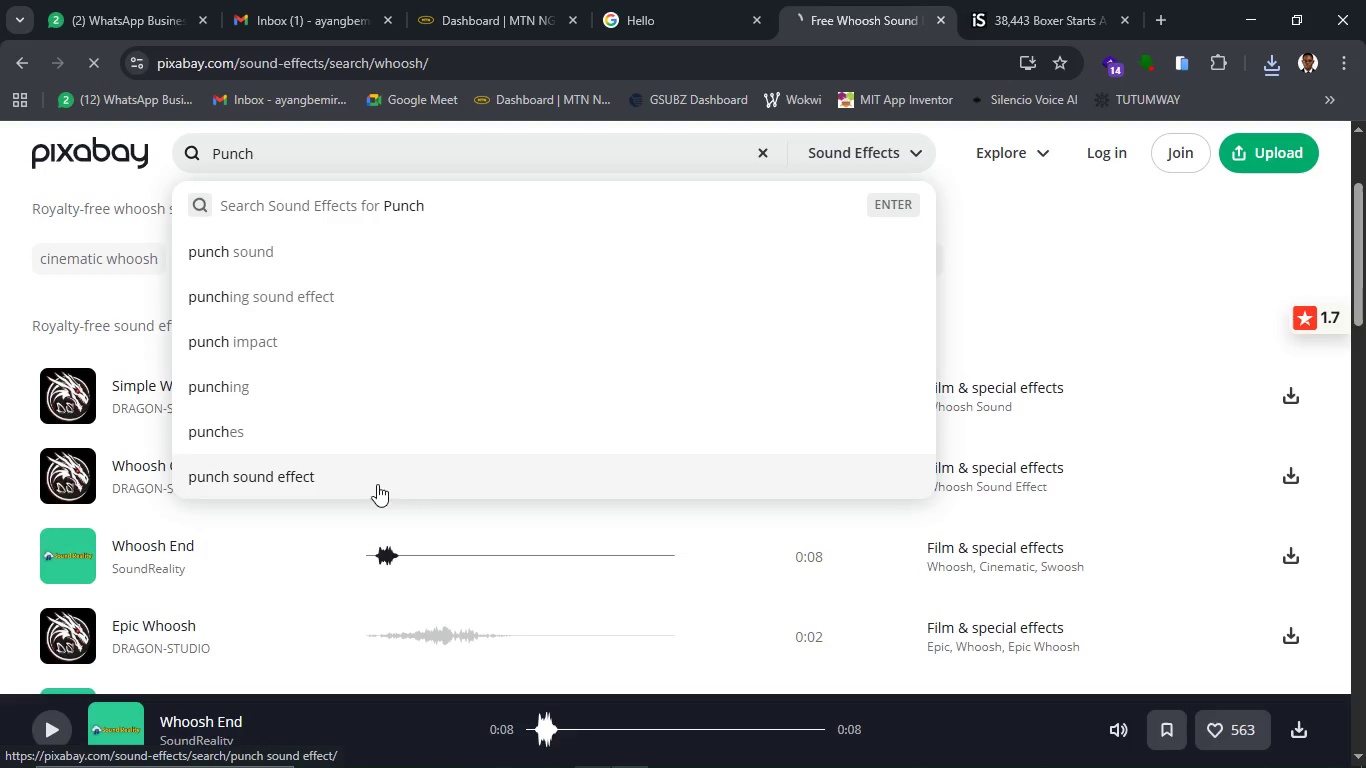 
mouse_move([399, 486])
 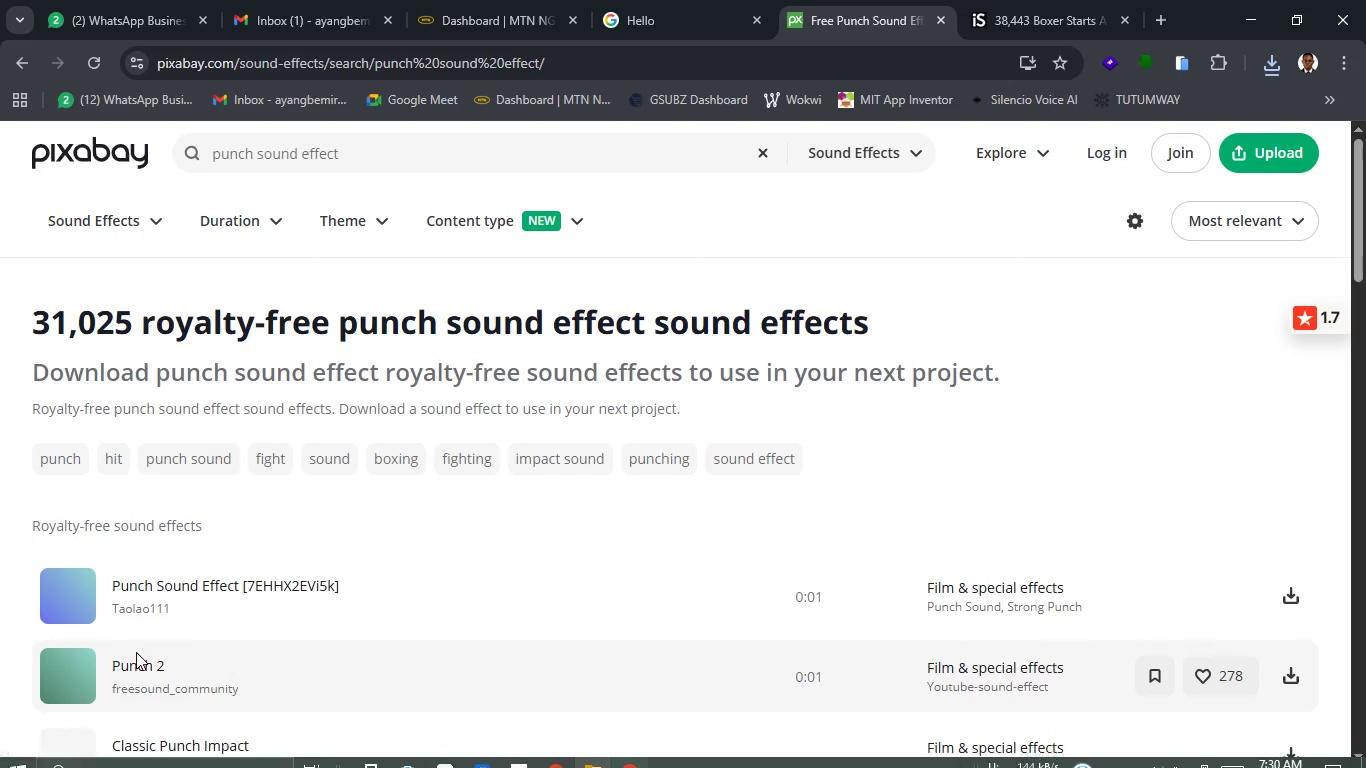 
mouse_move([98, 631])
 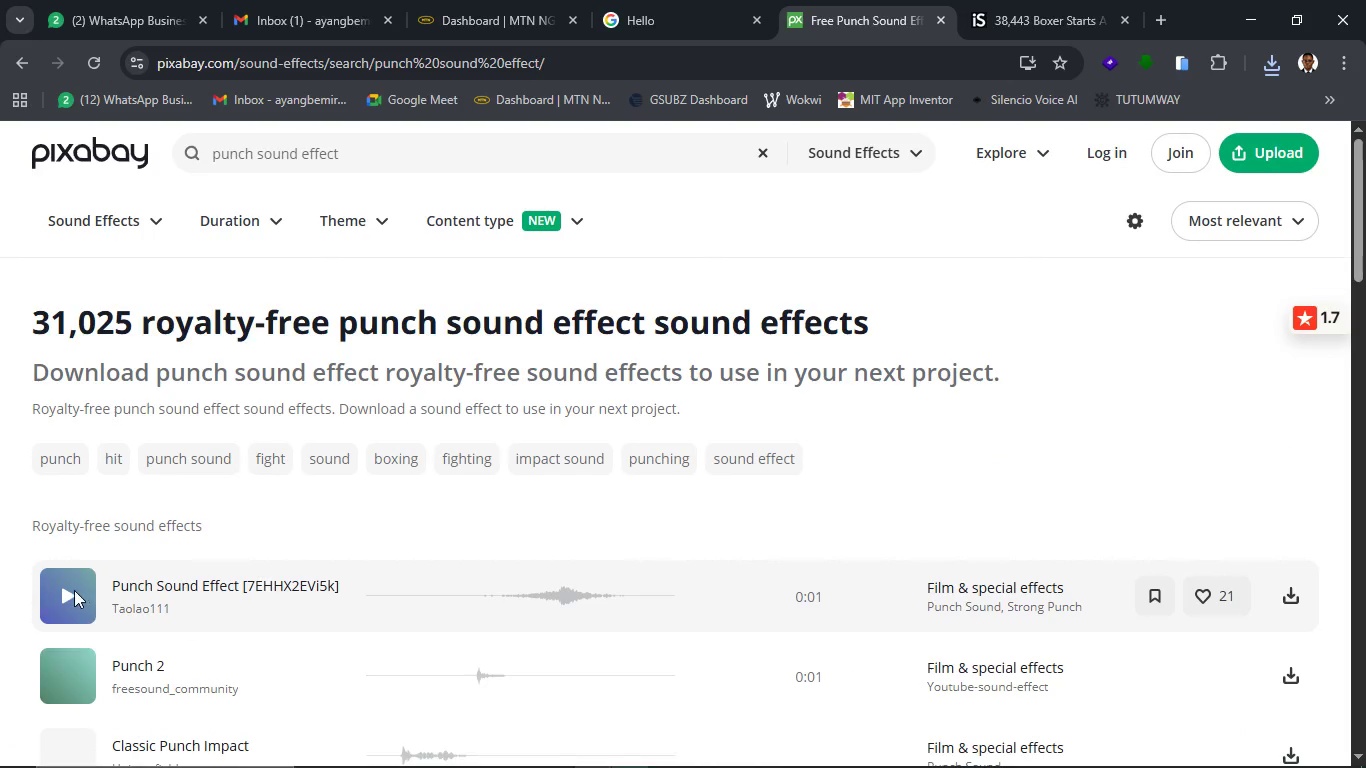 
left_click([74, 590])
 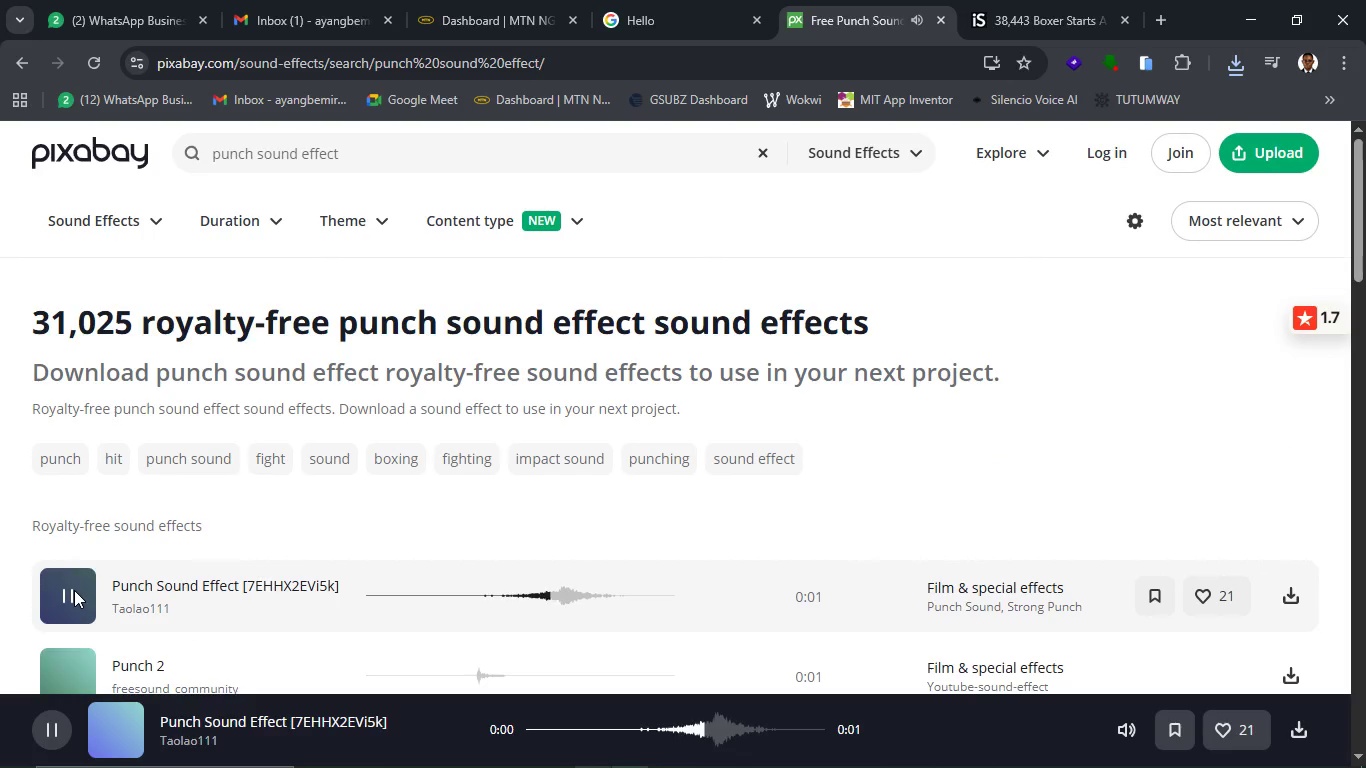 
scroll: coordinate [178, 639], scroll_direction: down, amount: 3.0
 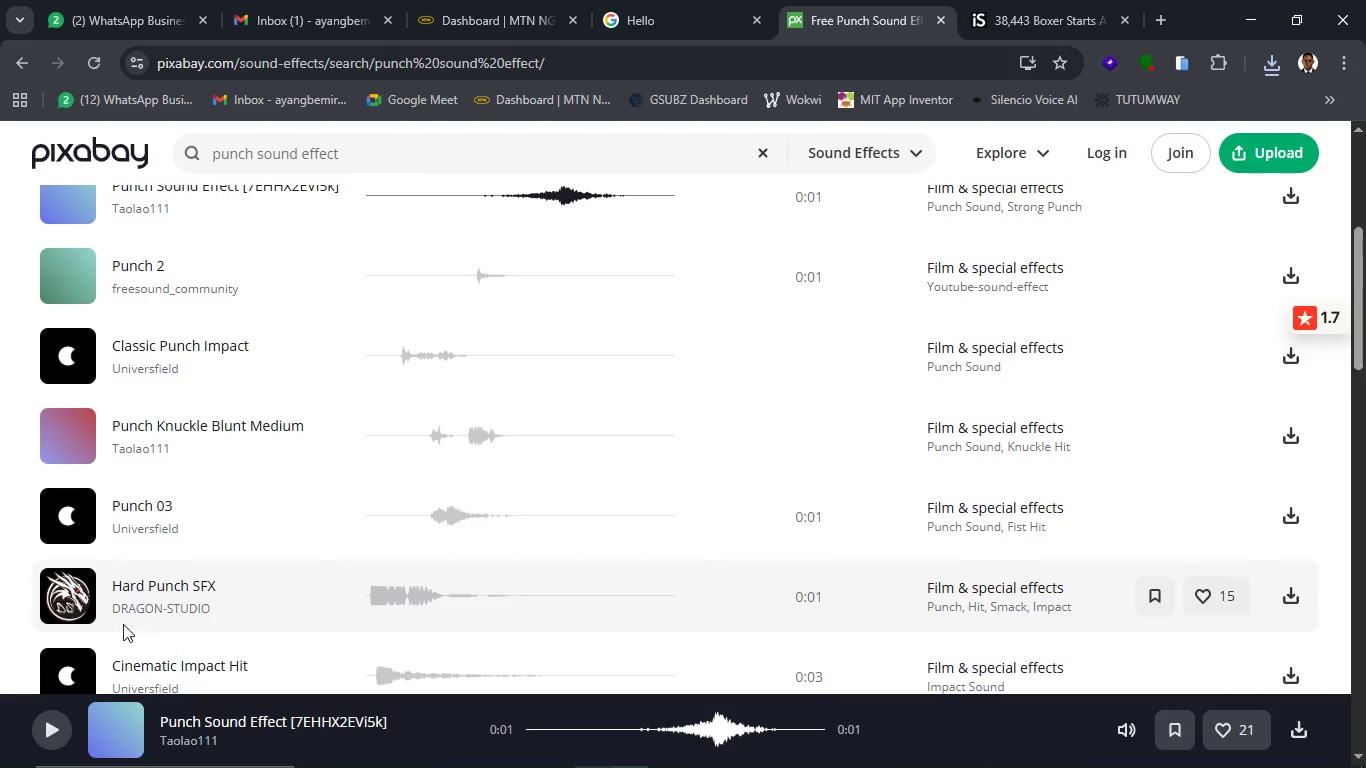 
left_click([61, 589])
 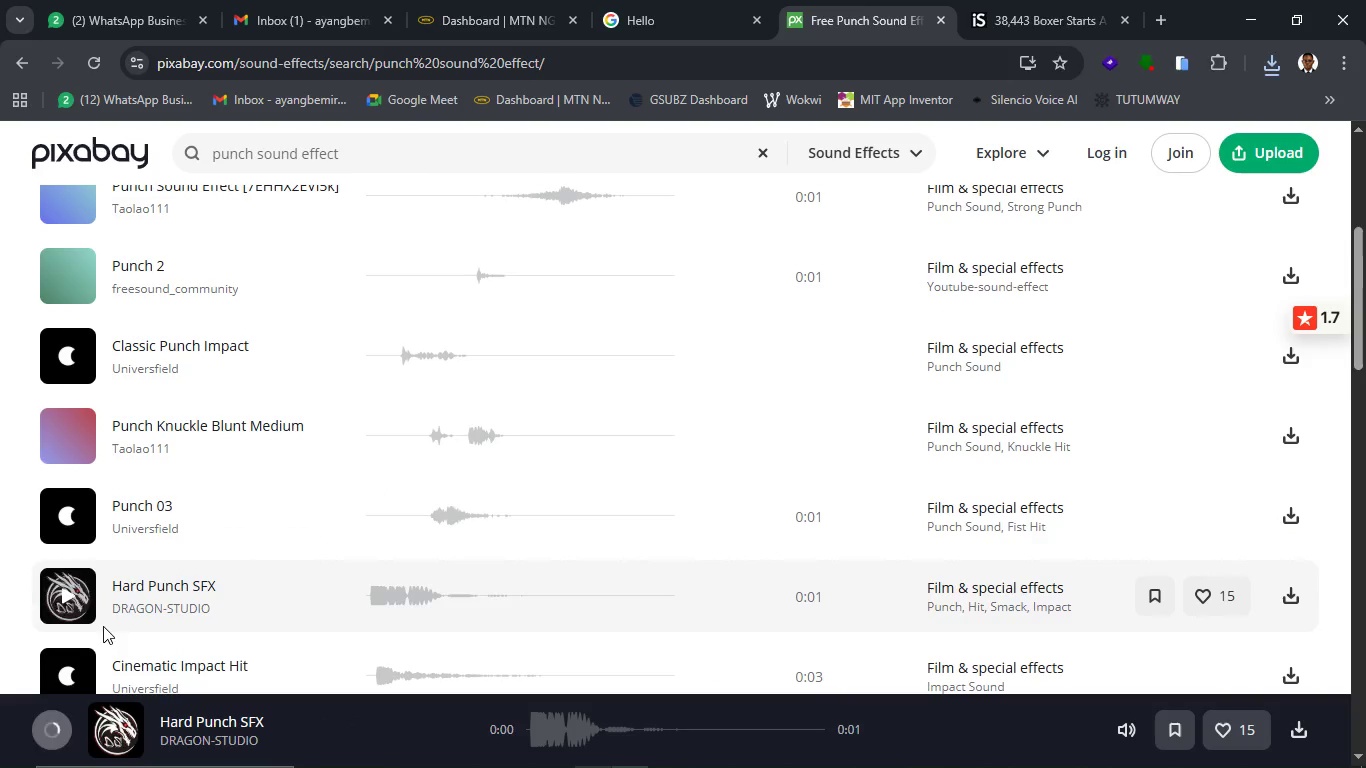 
scroll: coordinate [111, 621], scroll_direction: down, amount: 3.0
 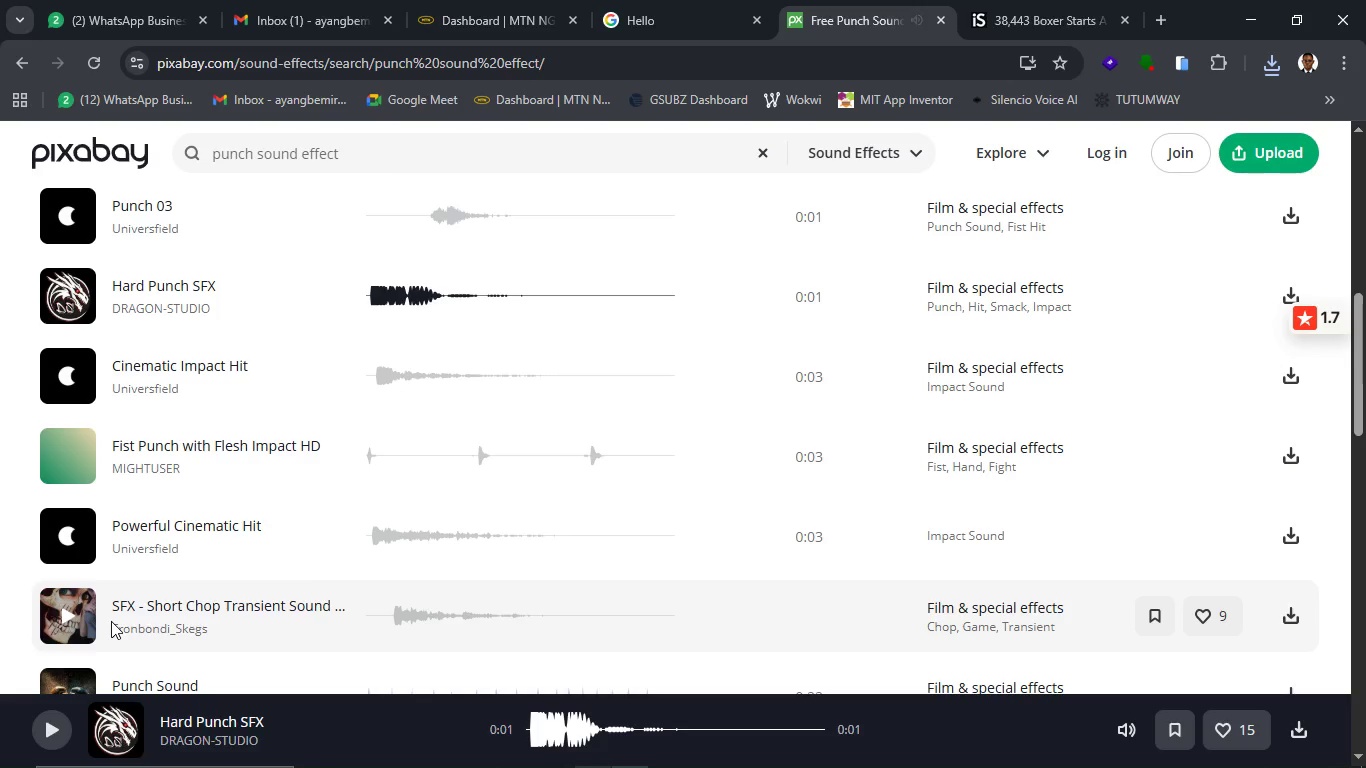 
scroll: coordinate [139, 615], scroll_direction: up, amount: 5.0
 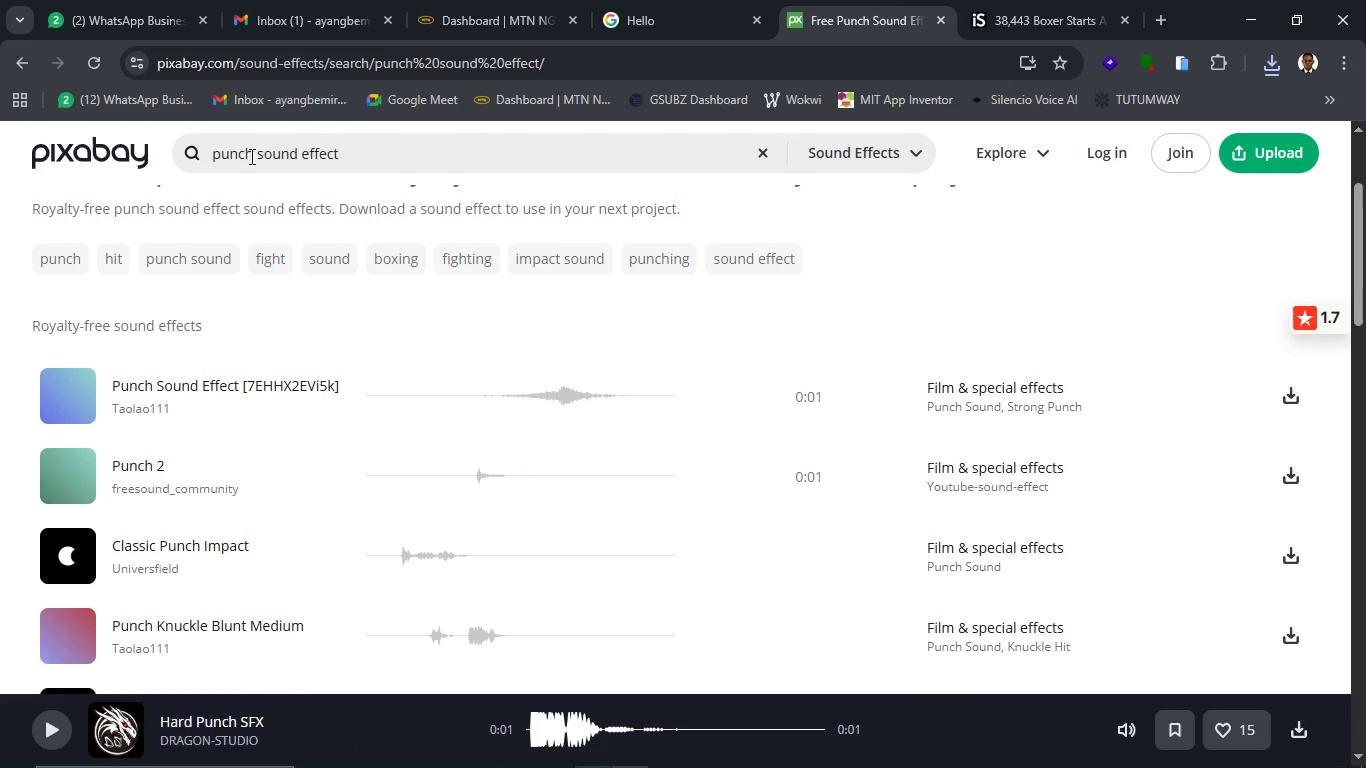 
left_click([259, 157])
 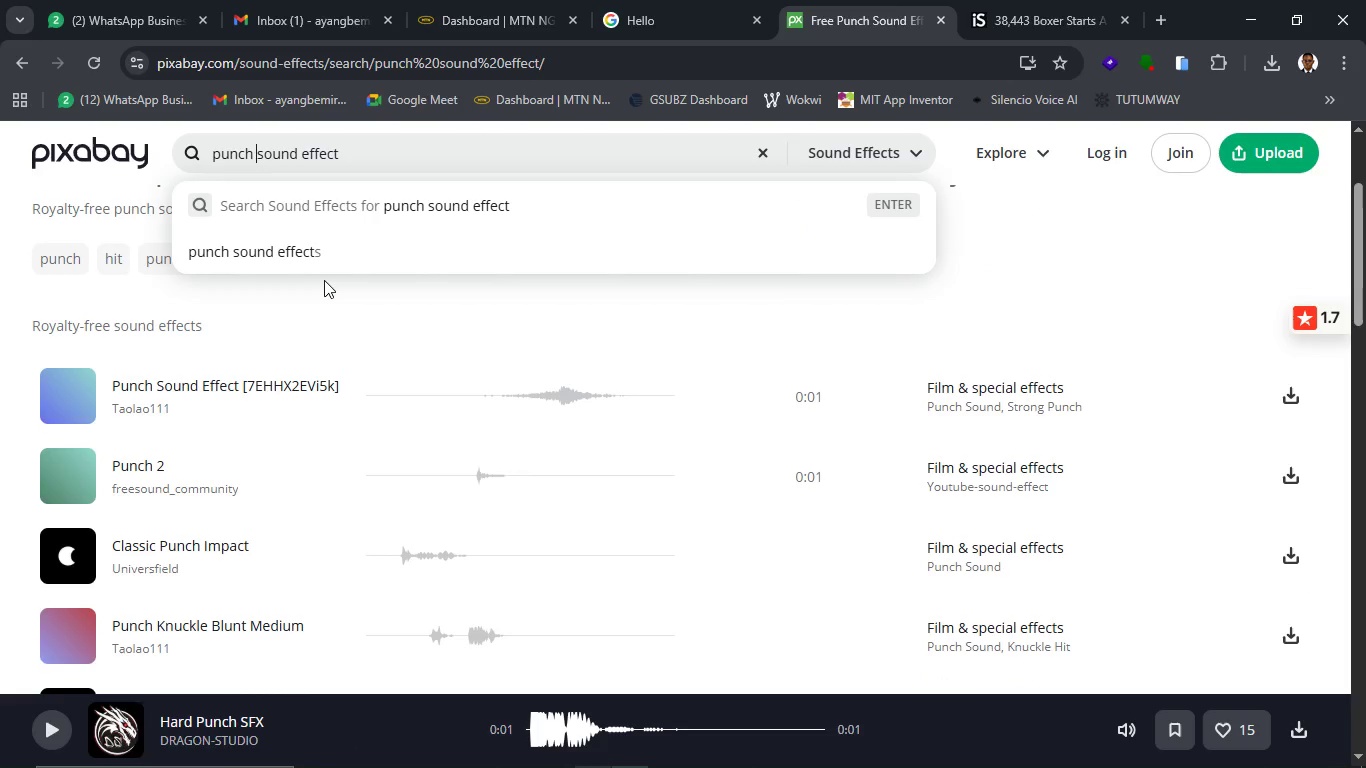 
type(on bag )
 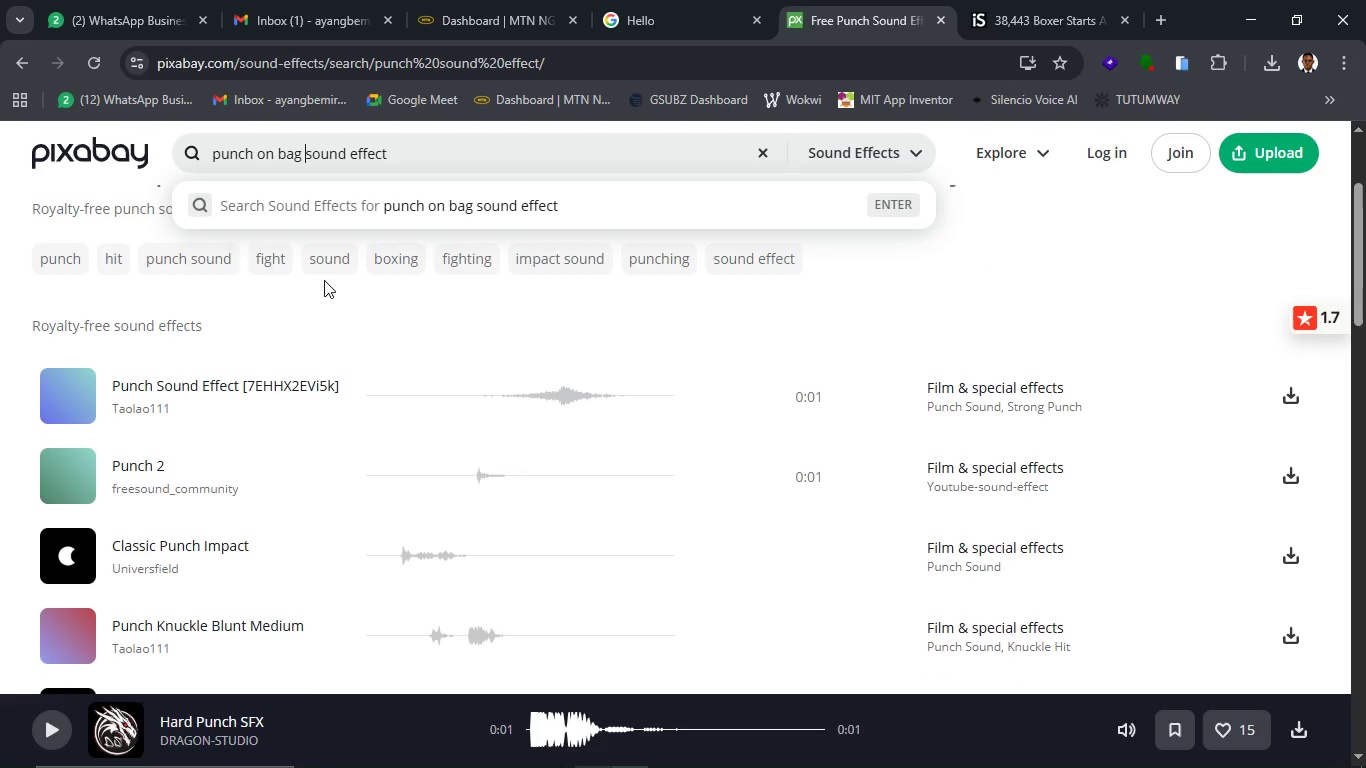 
key(Enter)
 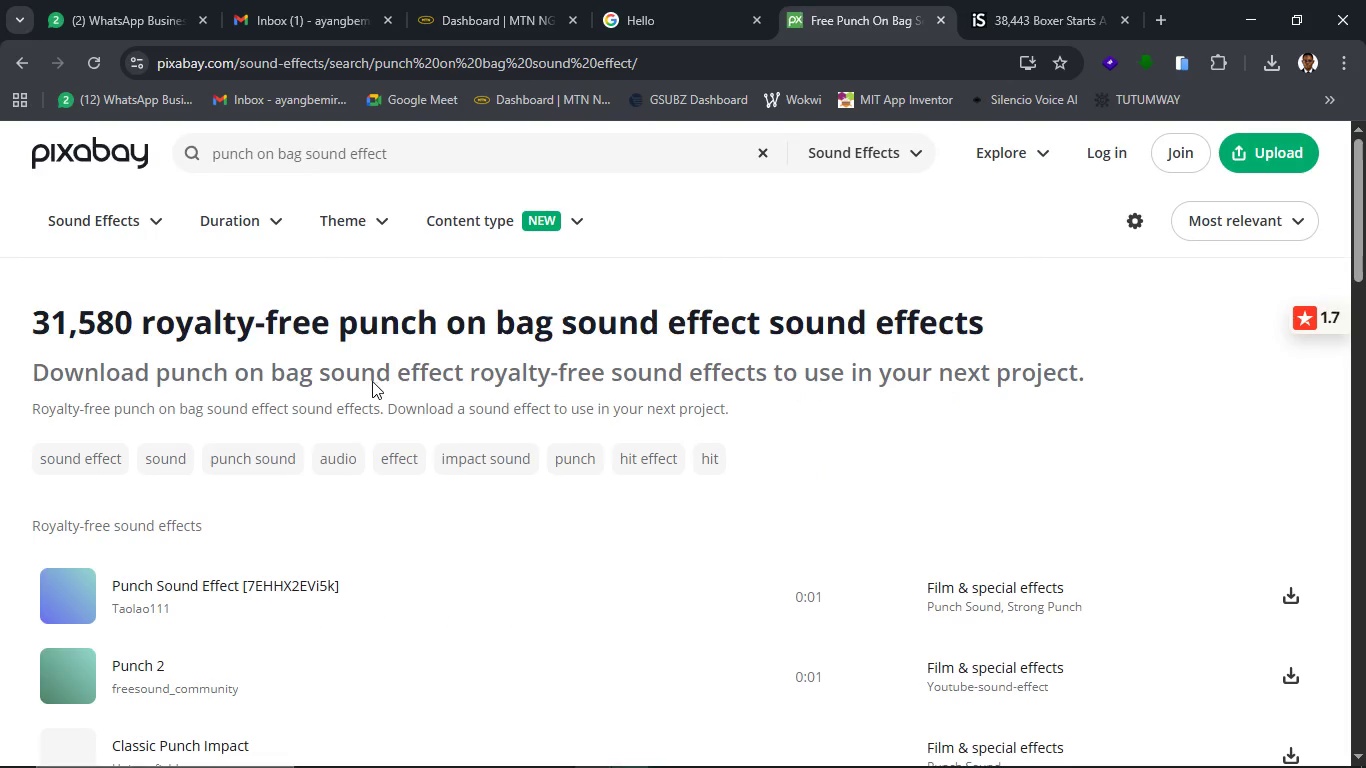 
scroll: coordinate [182, 576], scroll_direction: down, amount: 2.0
 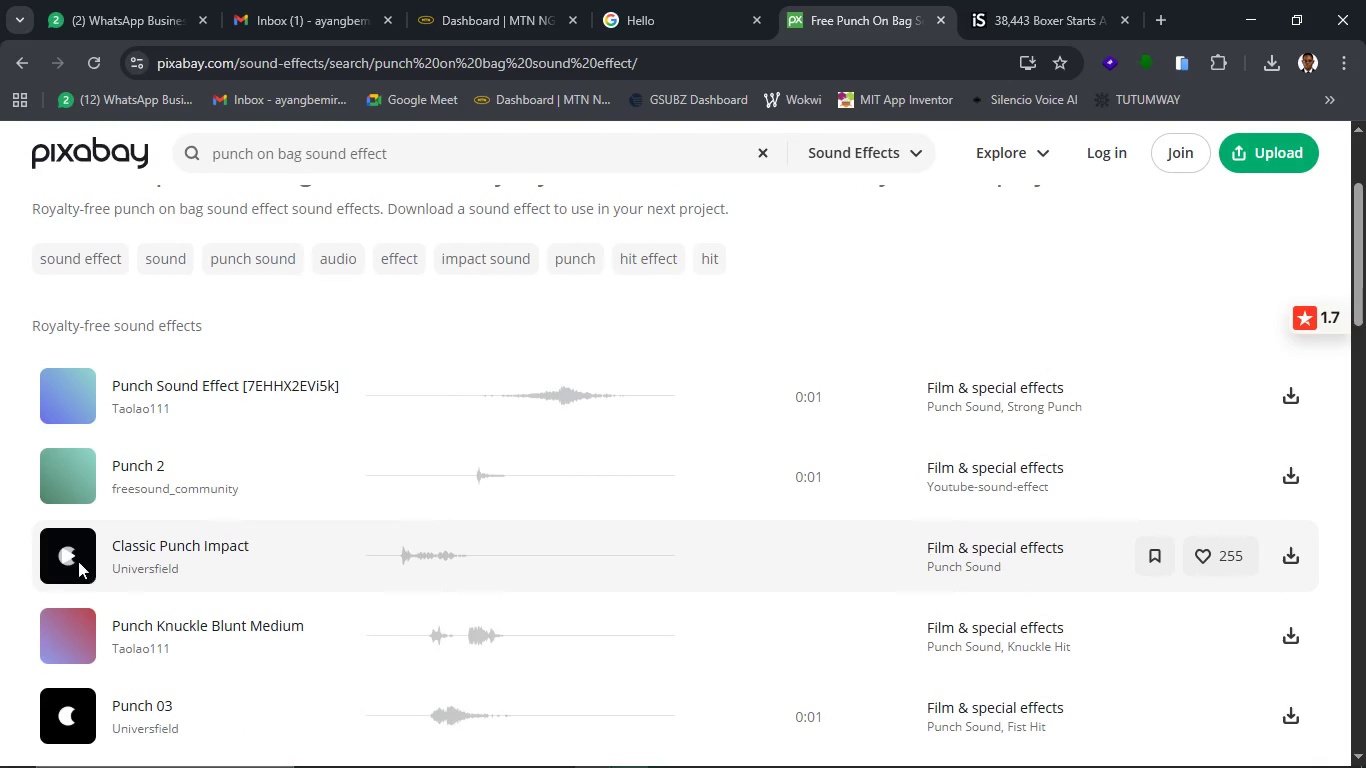 
left_click([61, 553])
 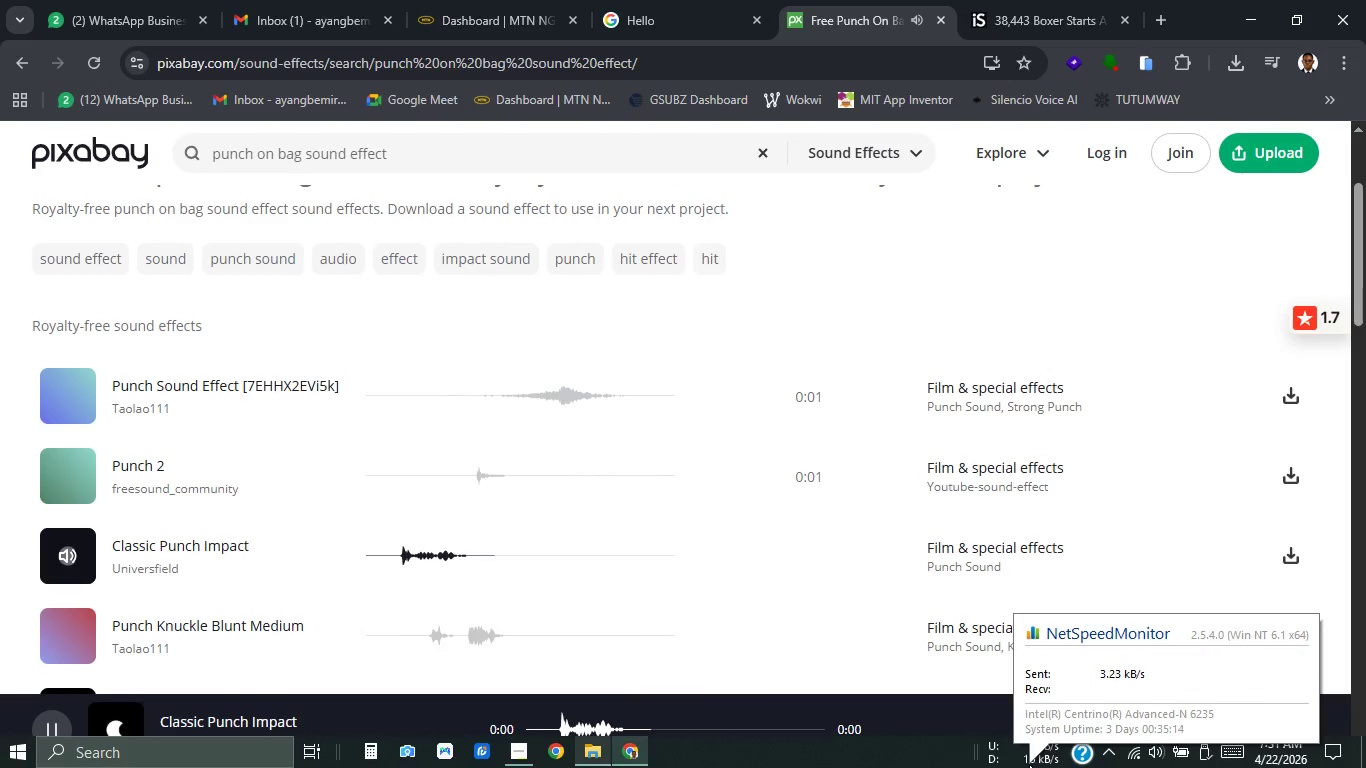 
scroll: coordinate [218, 564], scroll_direction: down, amount: 2.0
 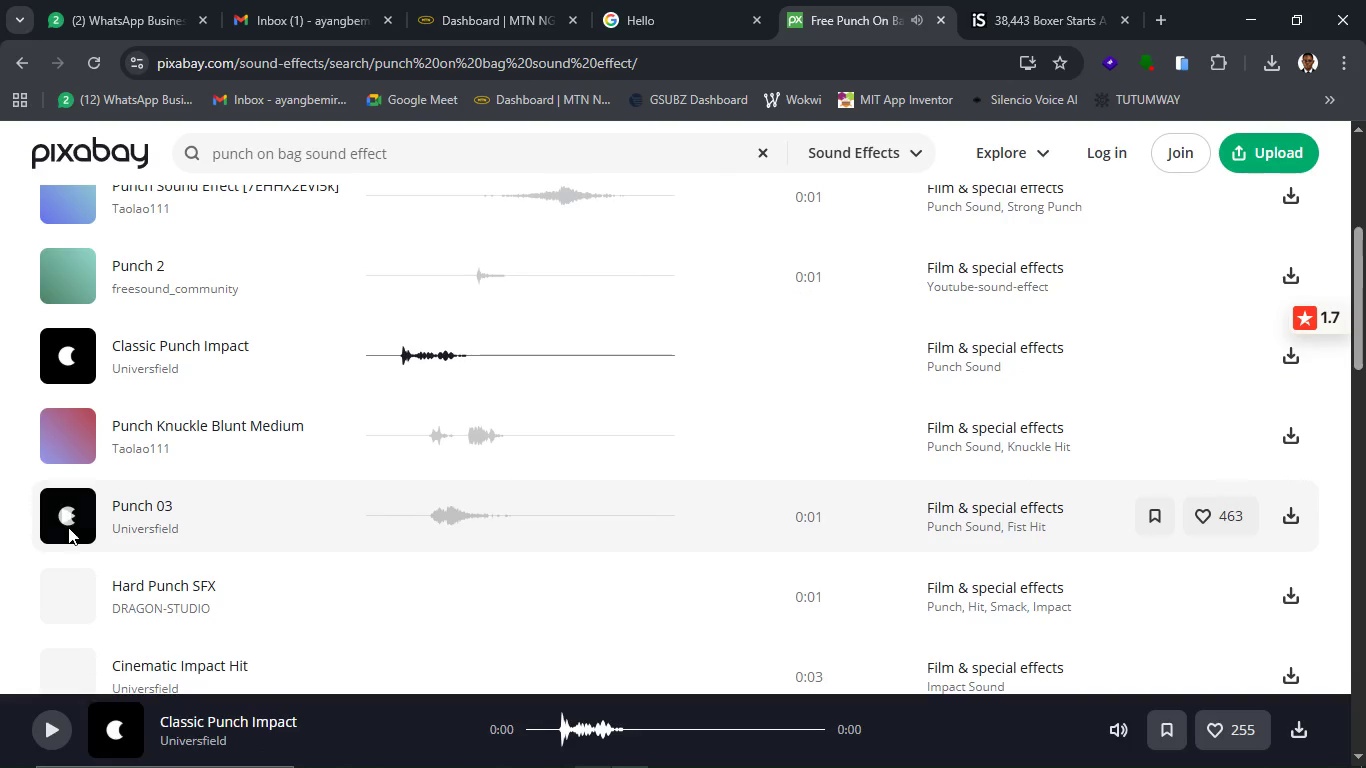 
left_click([68, 527])
 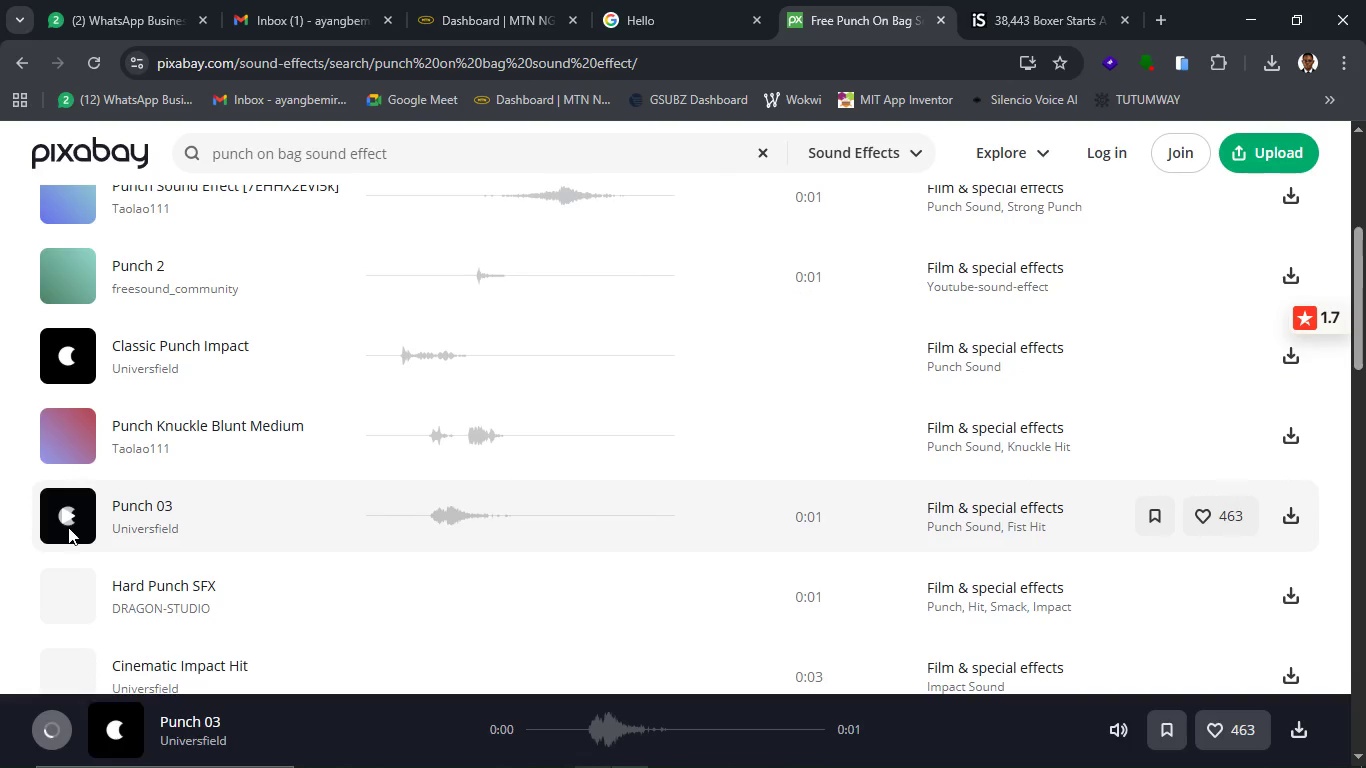 
wait(8.77)
 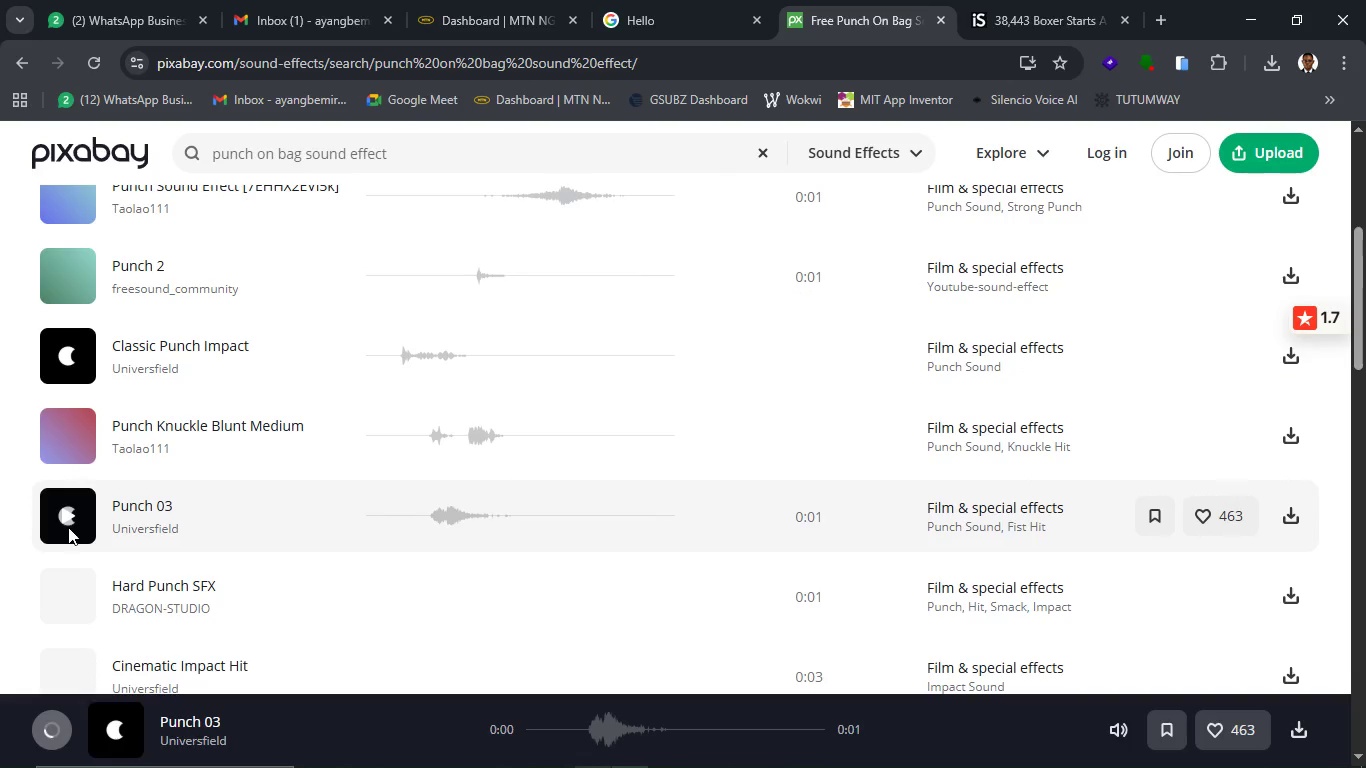 
left_click([72, 601])
 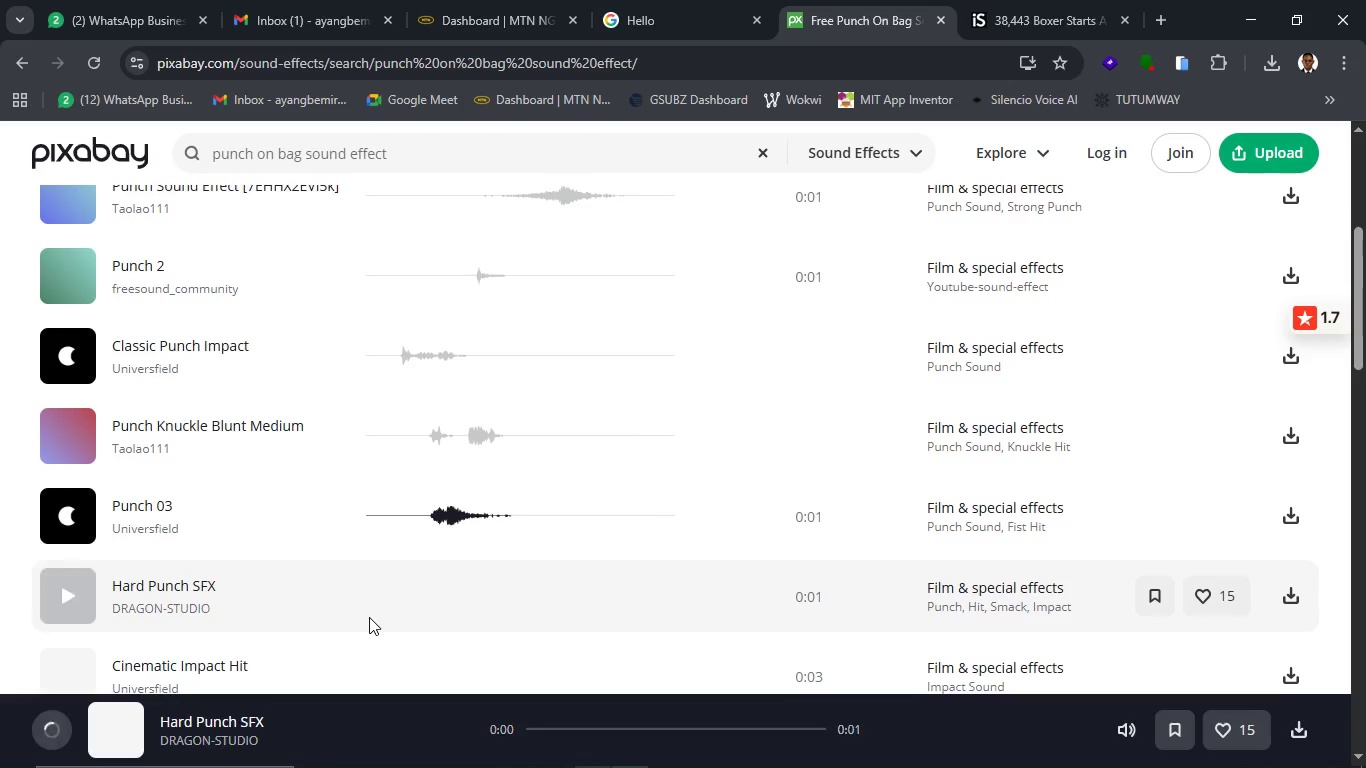 
scroll: coordinate [391, 517], scroll_direction: down, amount: 4.0
 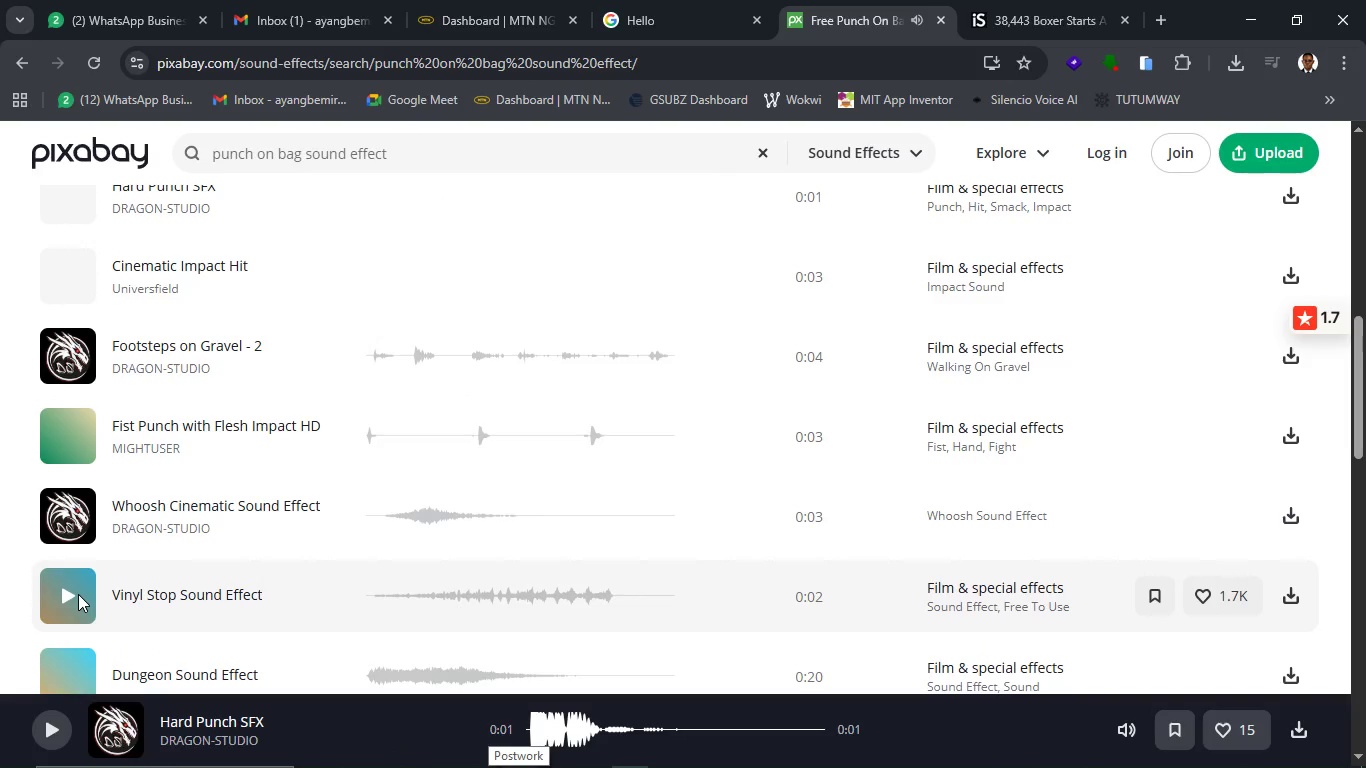 
scroll: coordinate [78, 594], scroll_direction: up, amount: 4.0
 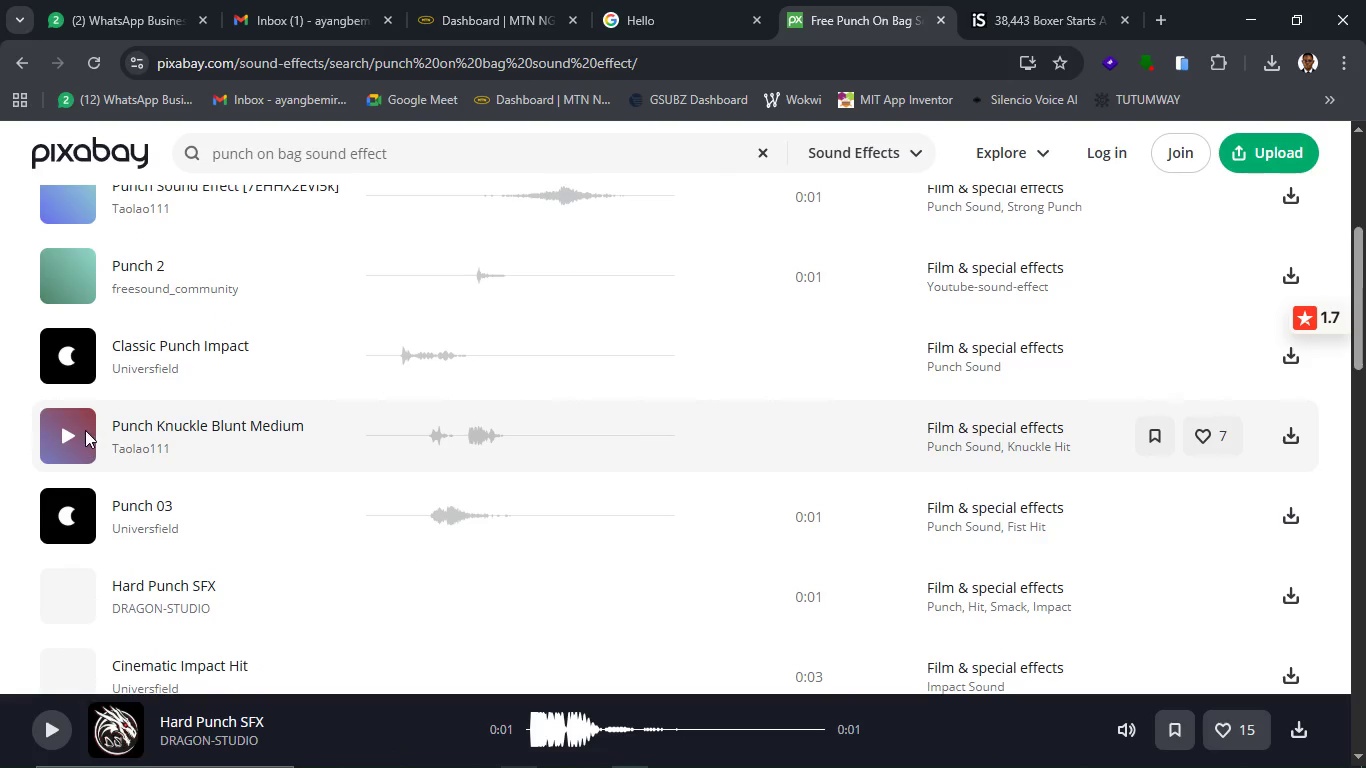 
left_click([87, 295])
 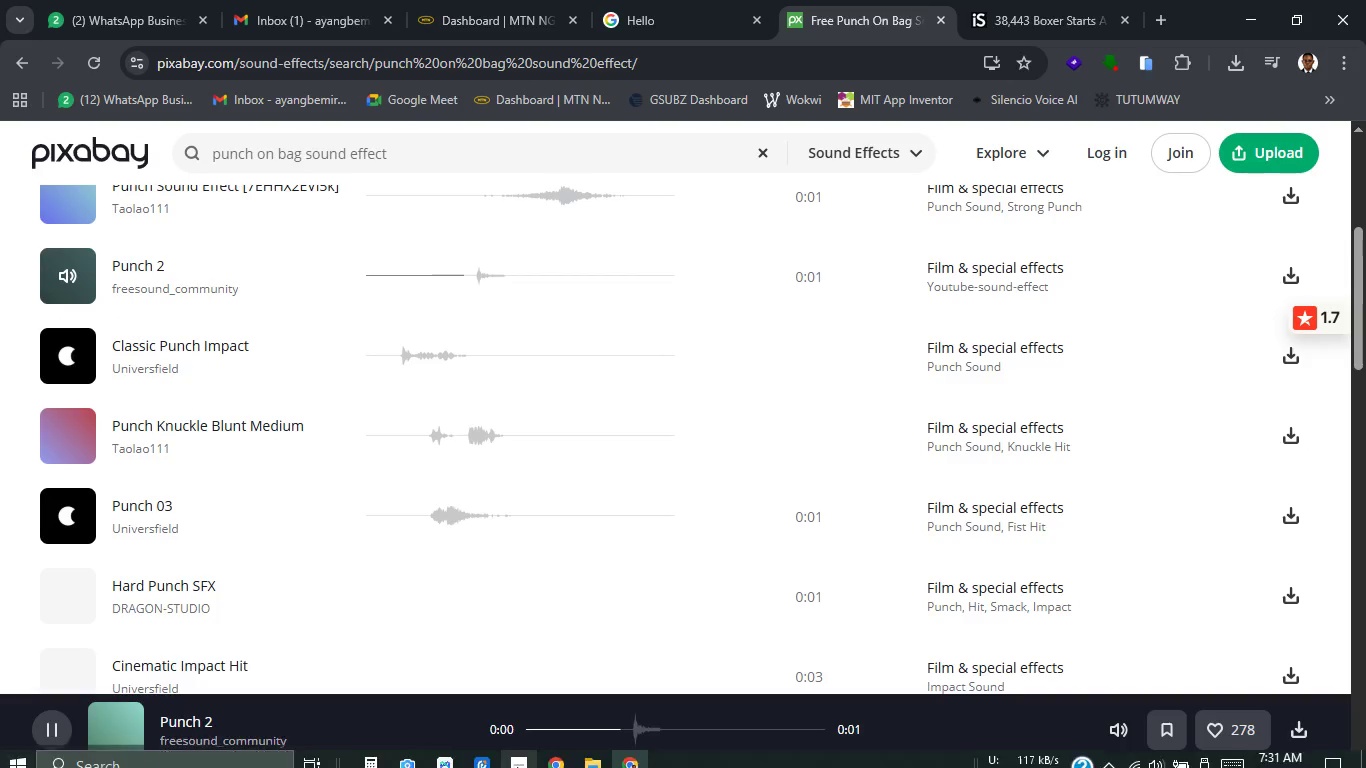 
wait(7.73)
 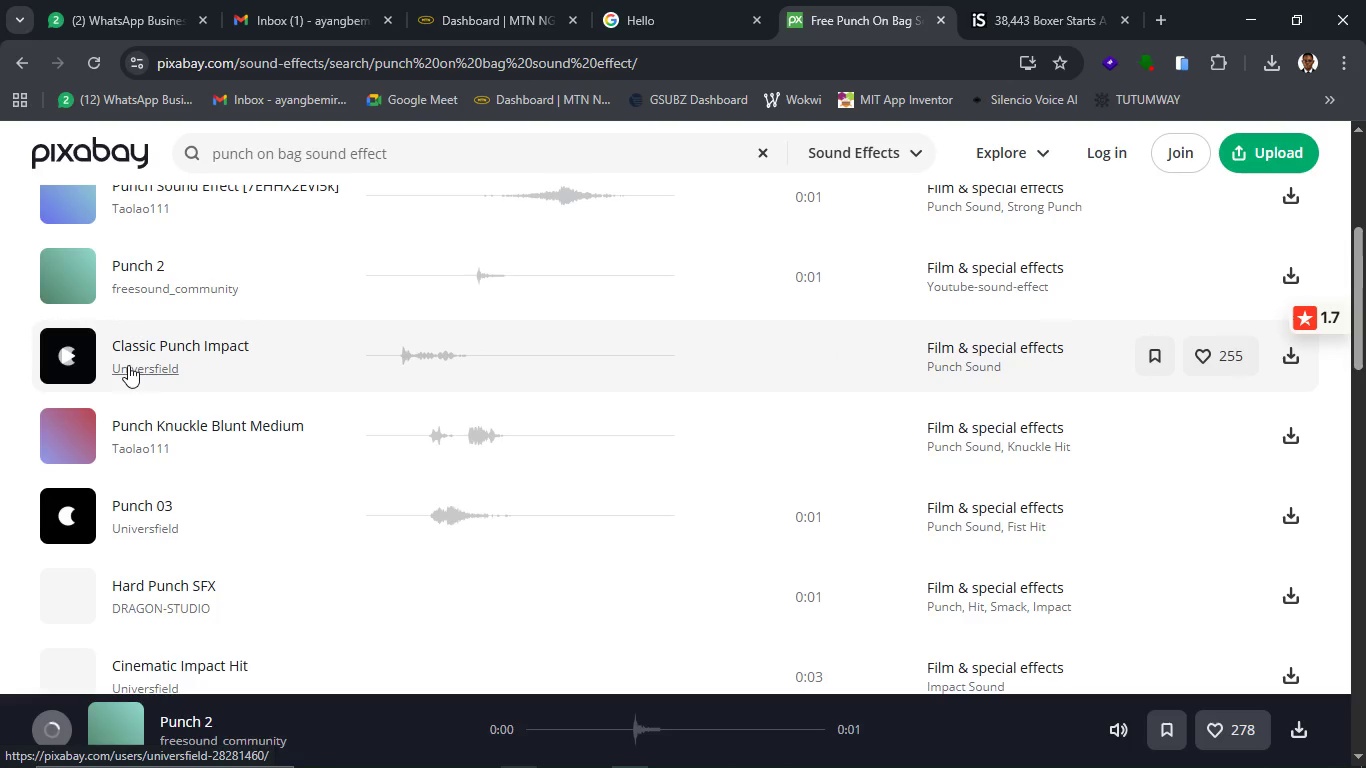 
left_click([73, 341])
 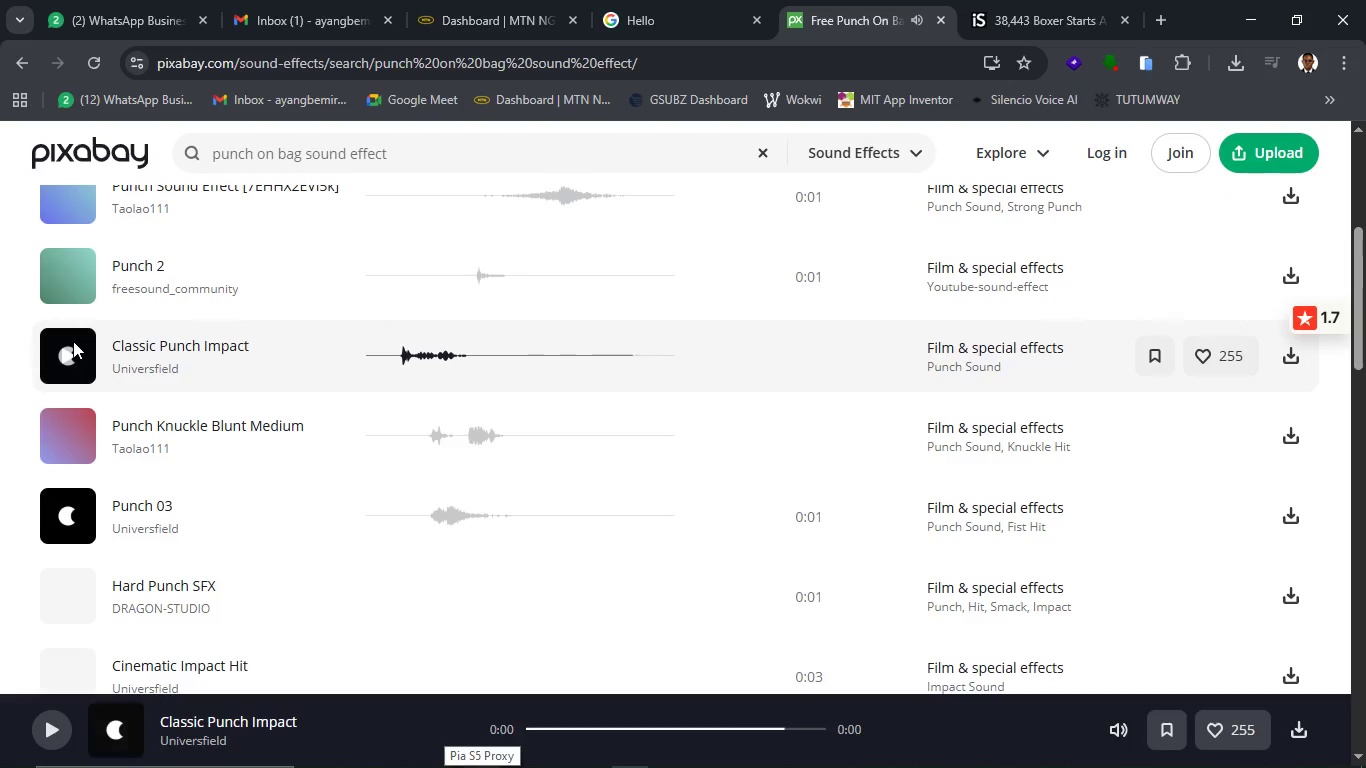 
left_click([73, 341])
 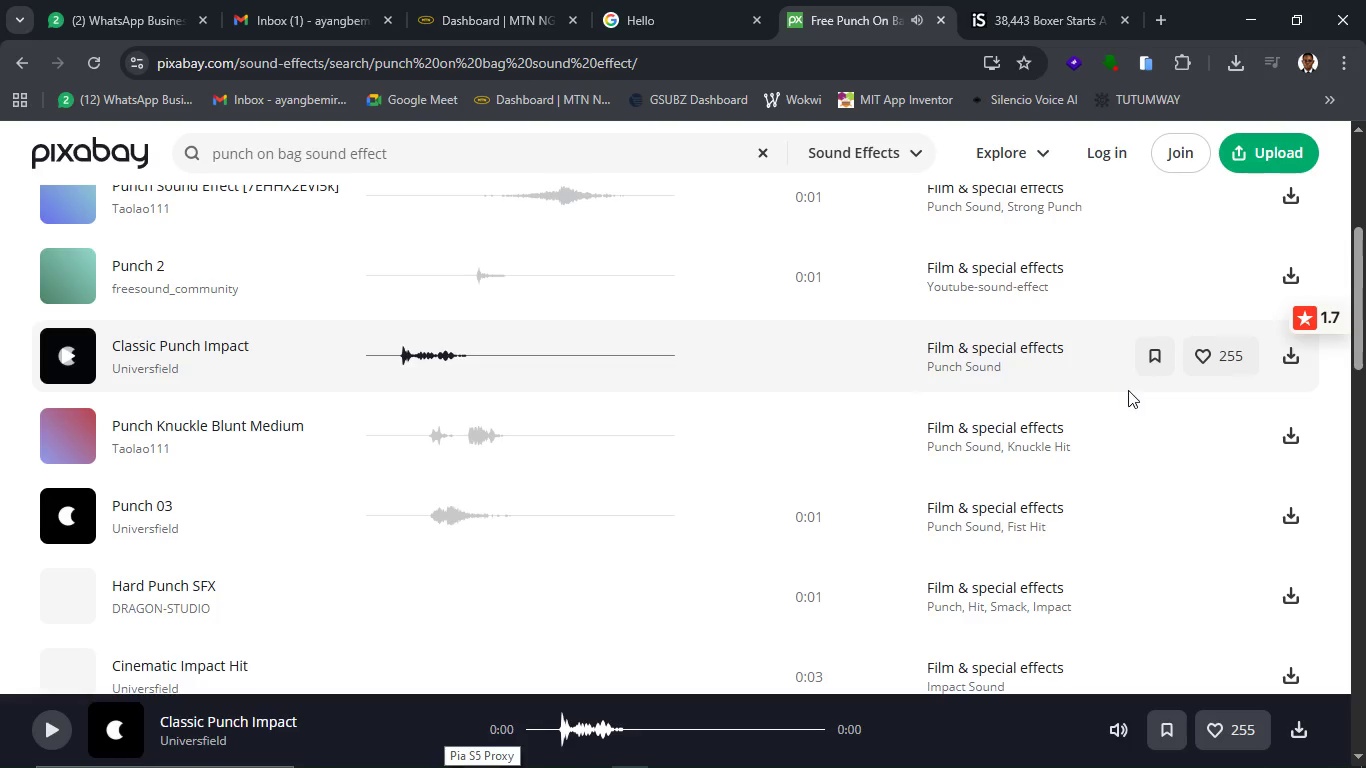 
left_click([1286, 361])
 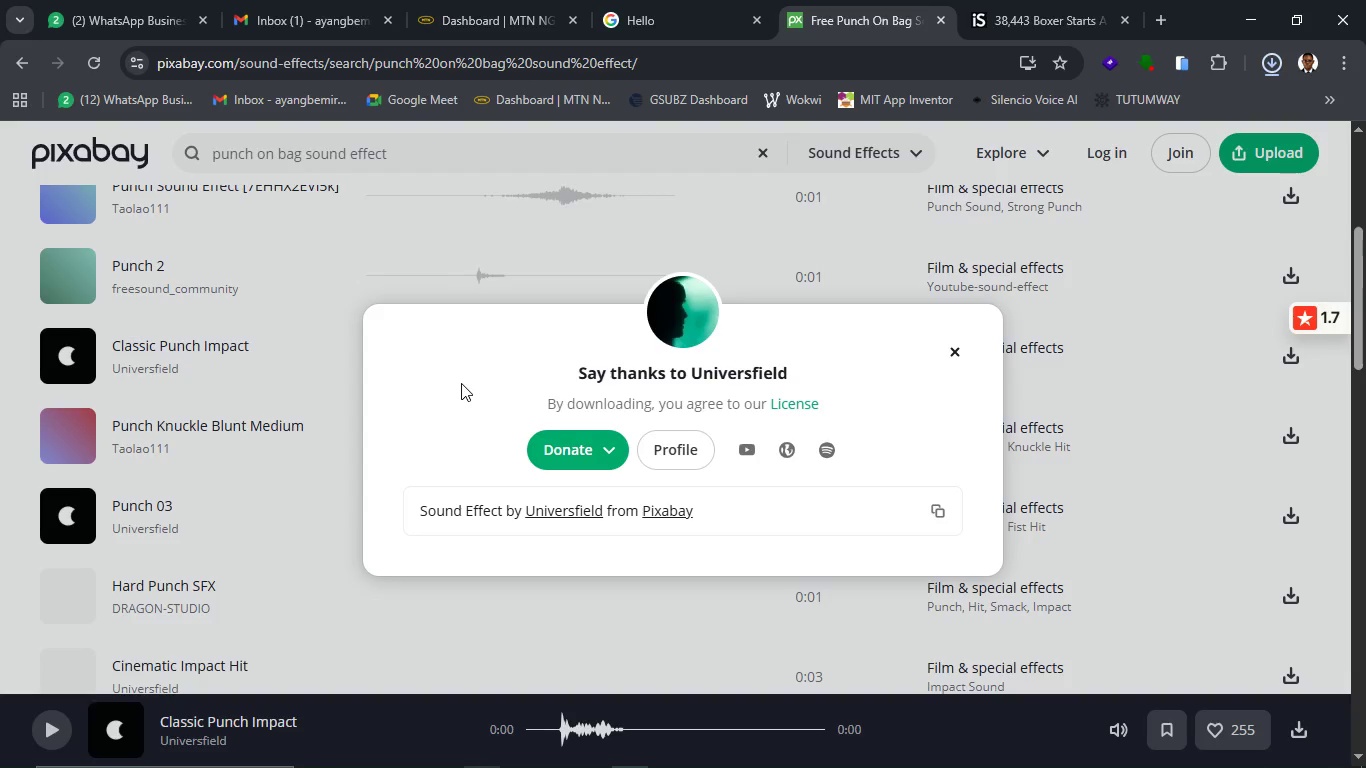 
wait(25.23)
 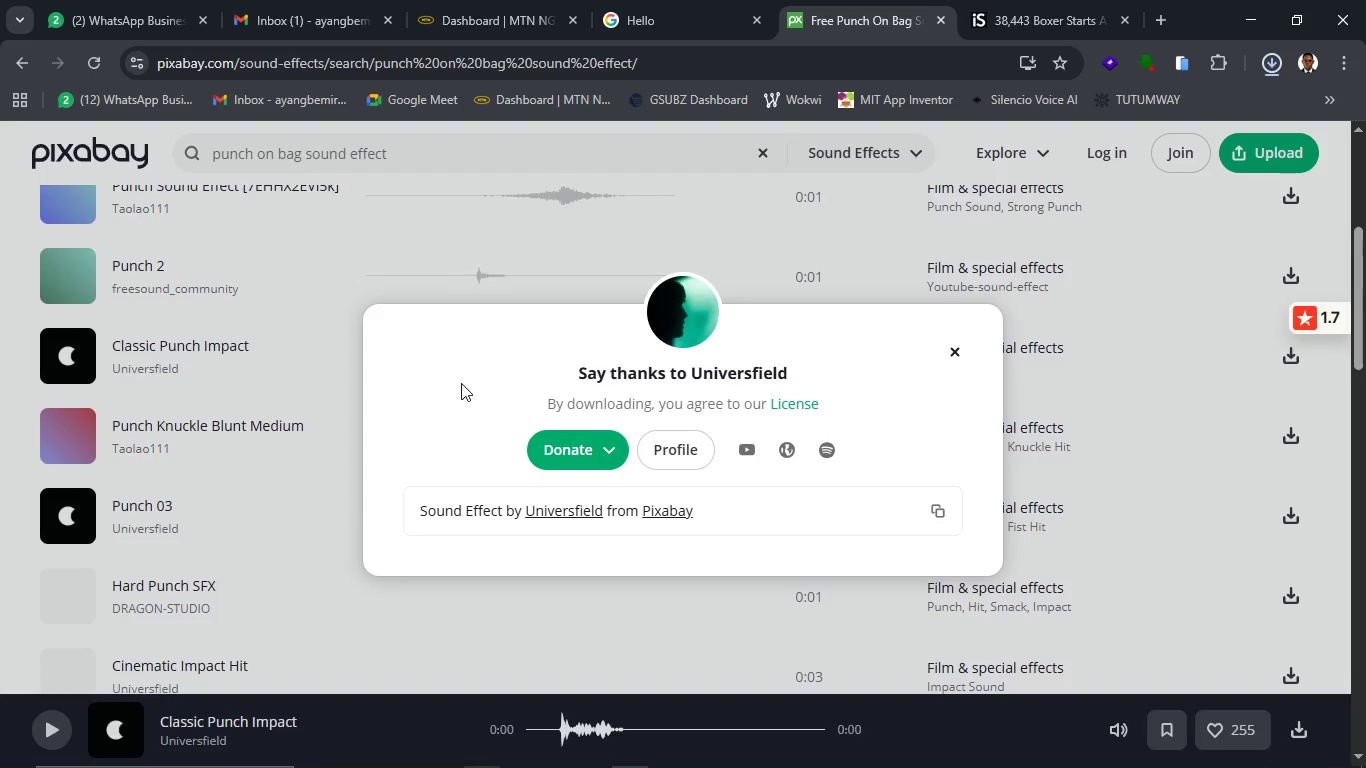 
left_click([957, 347])
 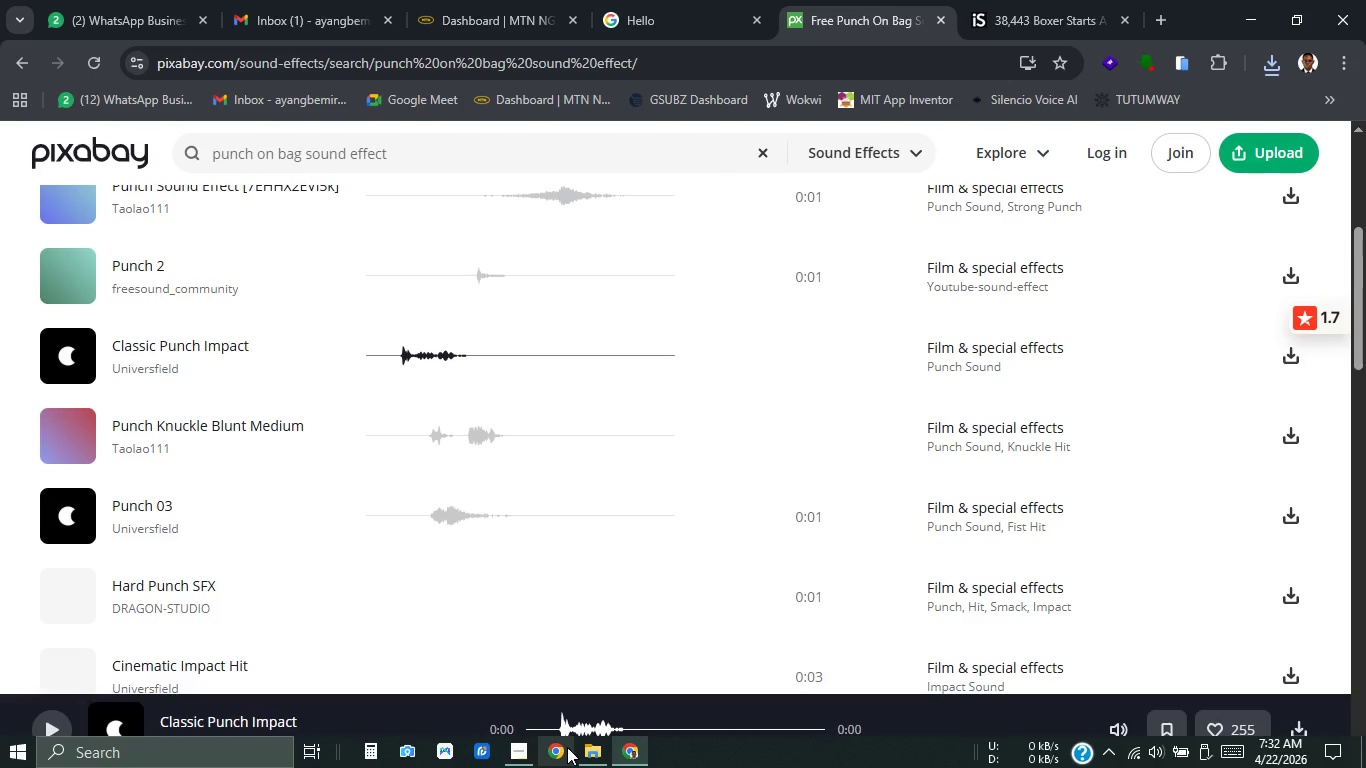 
left_click([582, 753])
 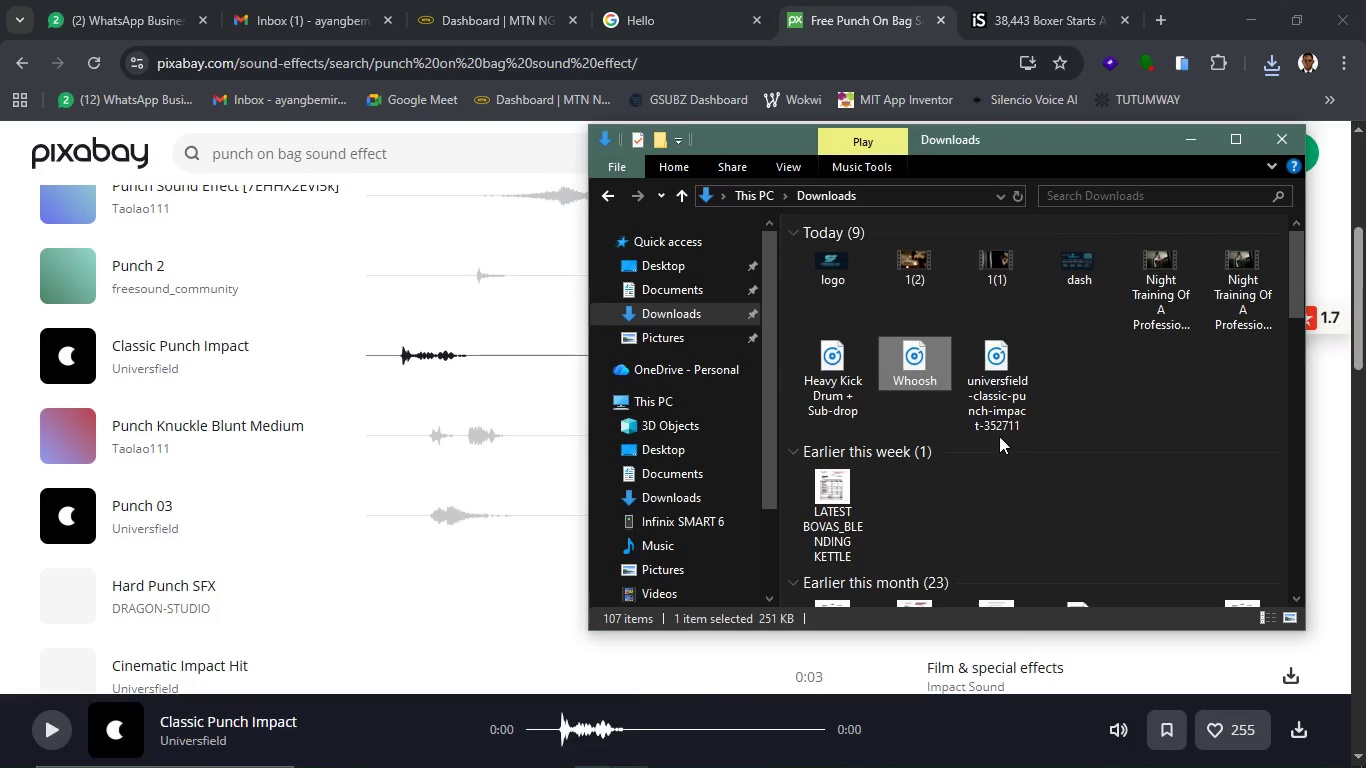 
left_click([995, 419])
 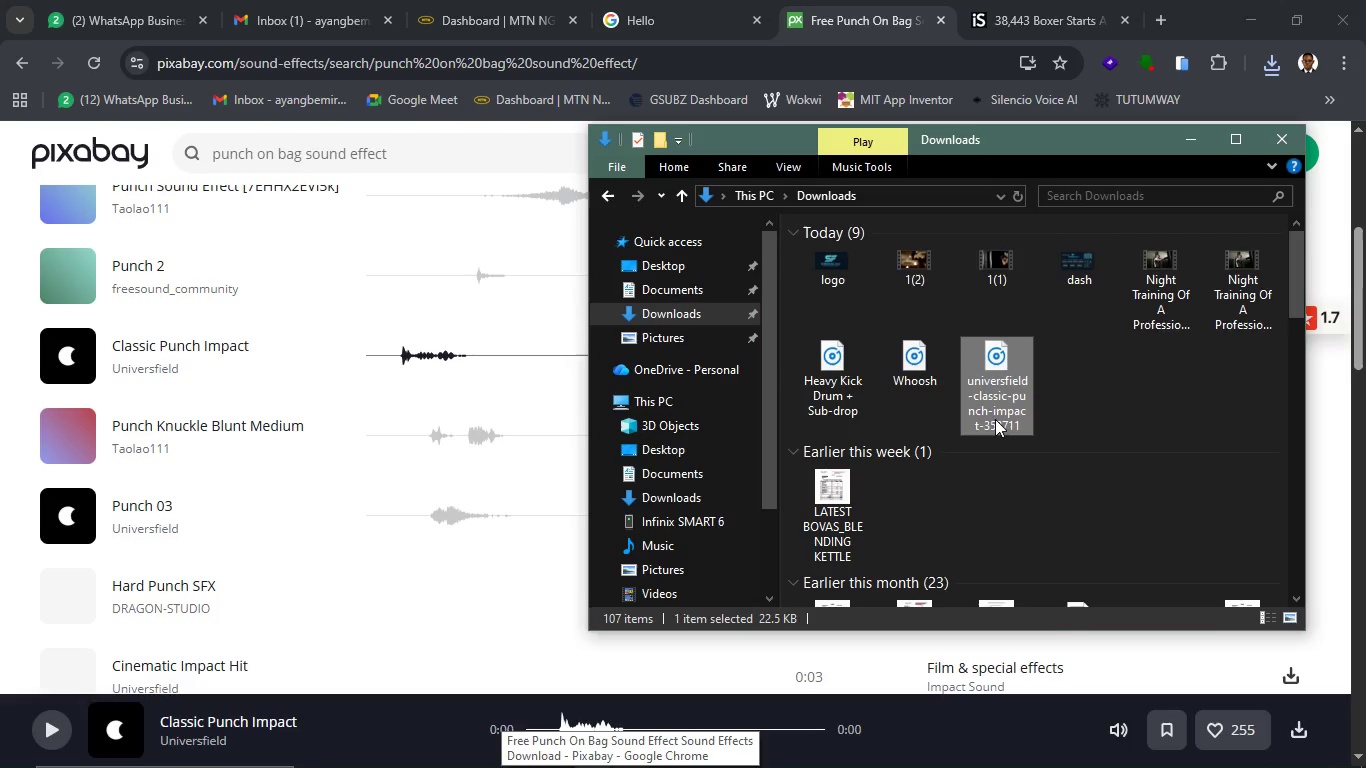 
key(F2)
 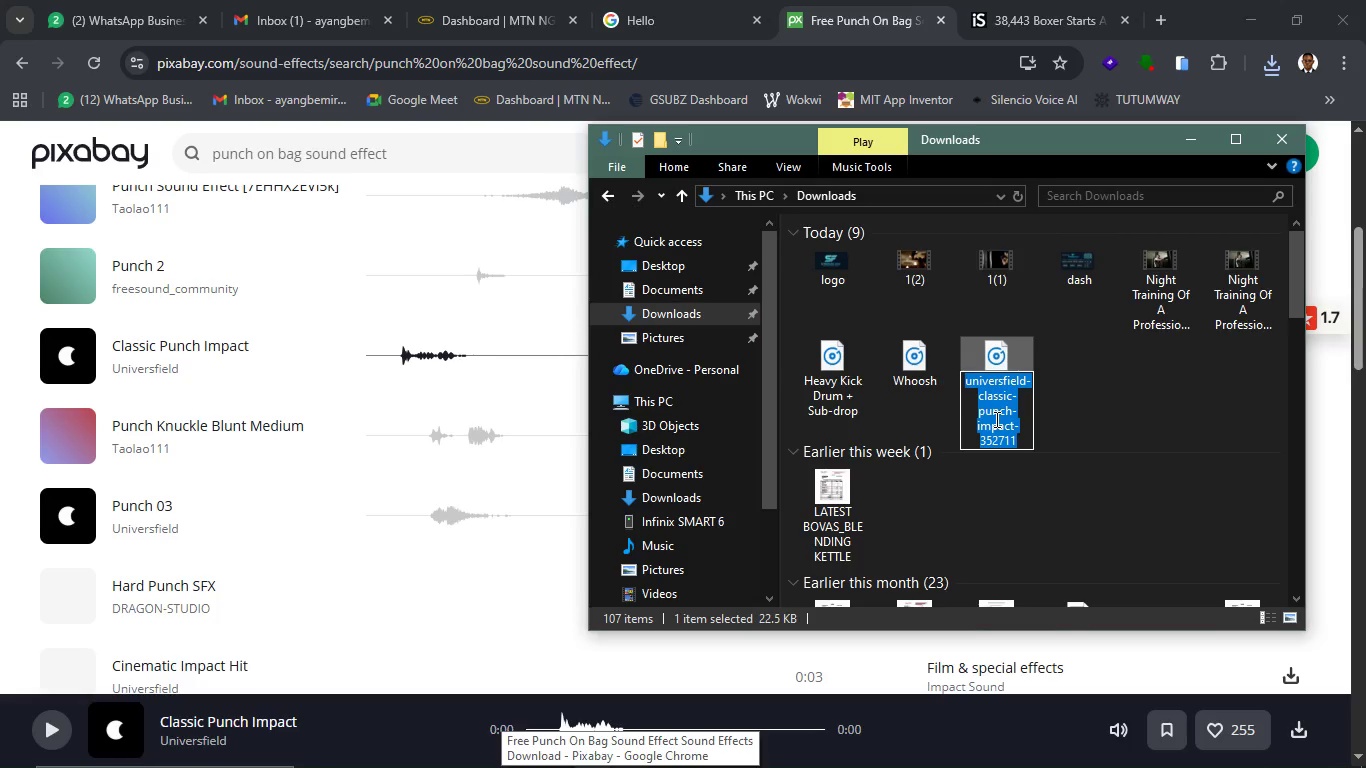 
key(Control+V)
 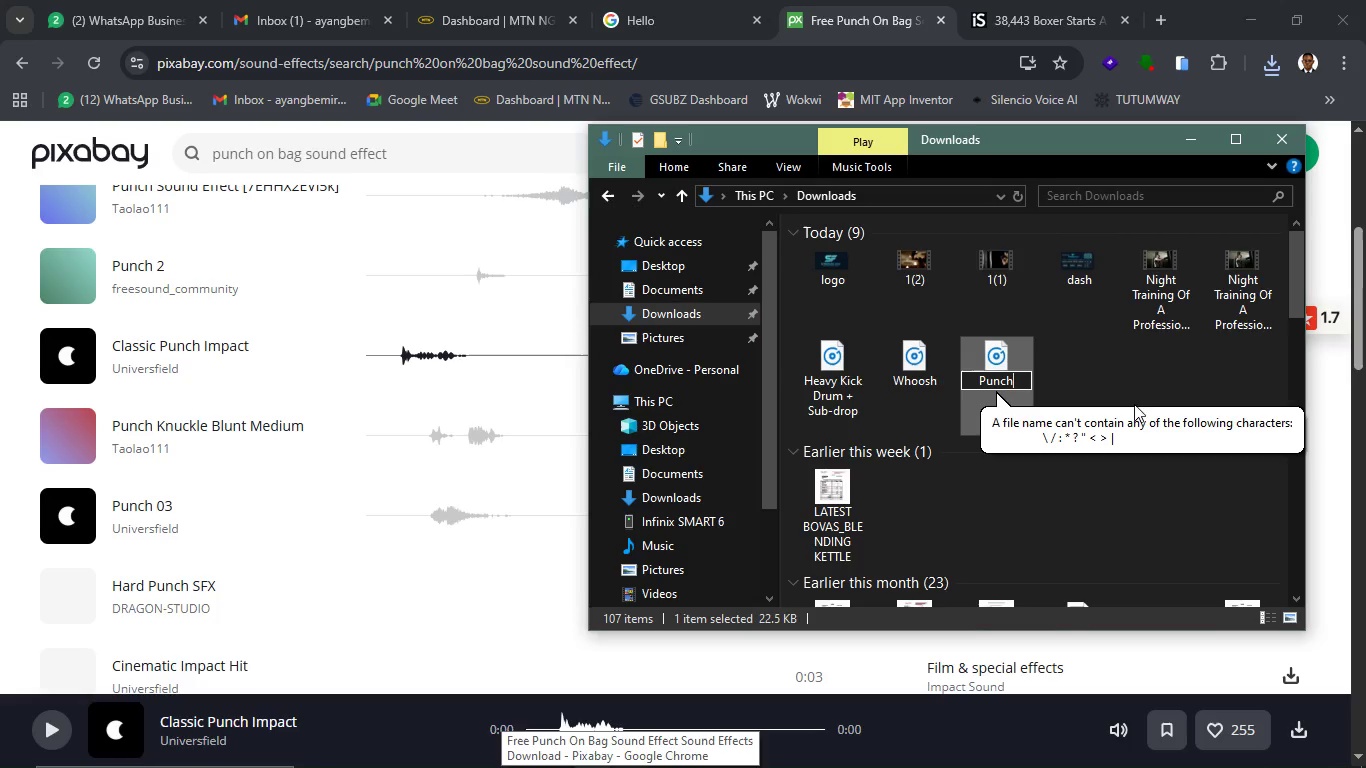 
left_click([1151, 383])
 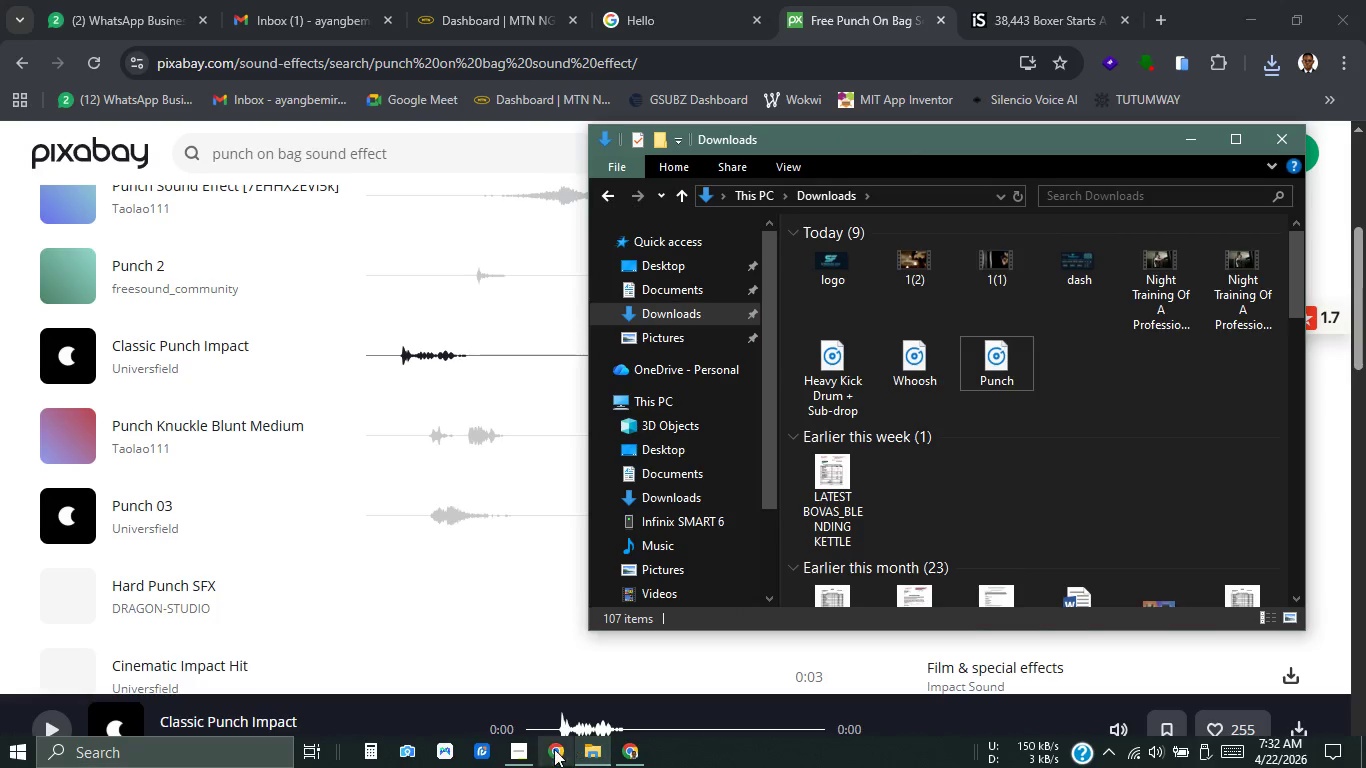 
left_click([504, 745])